 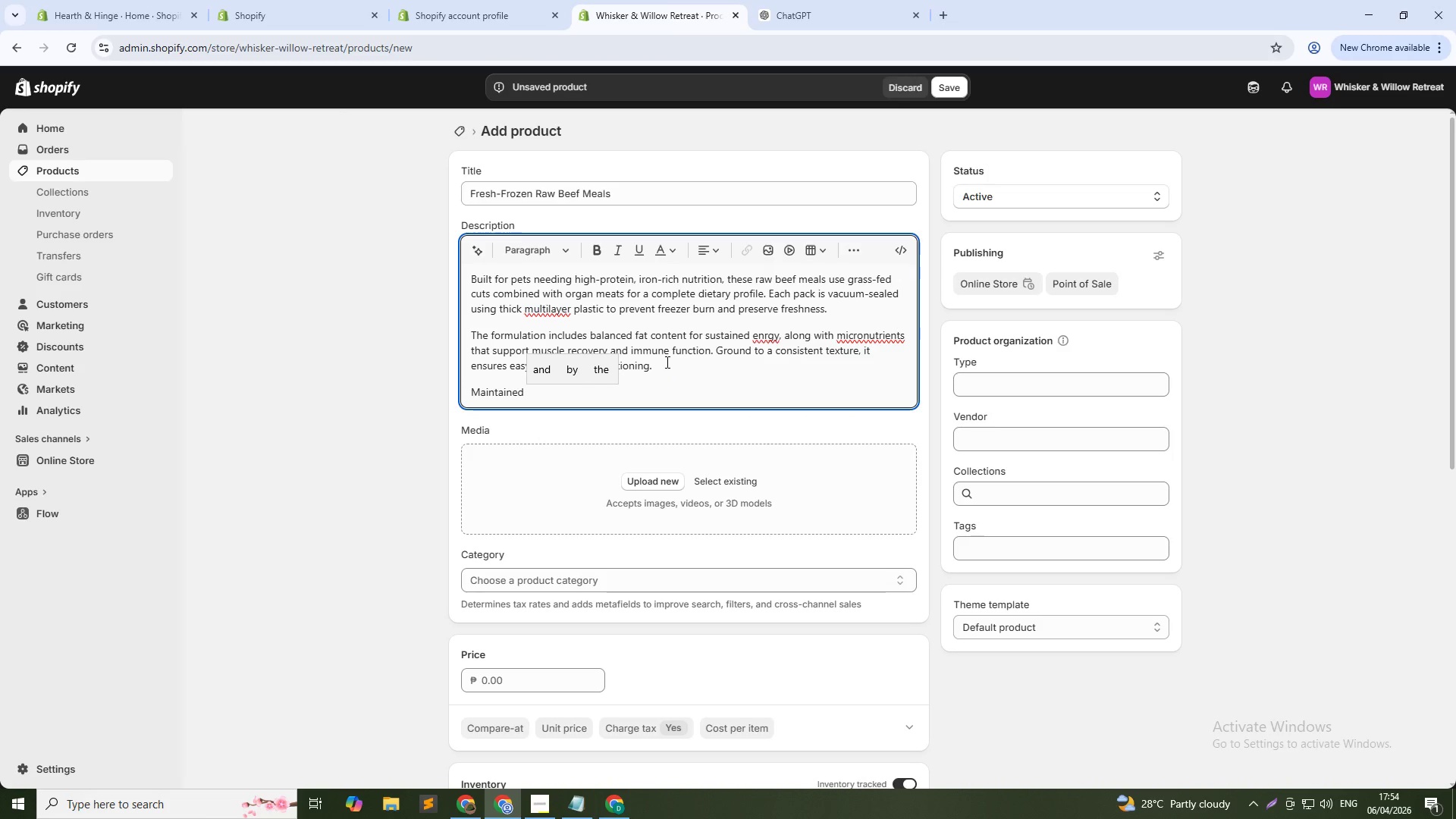 
type(under strict cold-chain logistics, the product arrives frozen and ready for safe storage. The durable packaging resists punctures and leaks )
key(Backspace)
type(, making handlig)
key(Backspace)
type(ng clean and effcient.)
 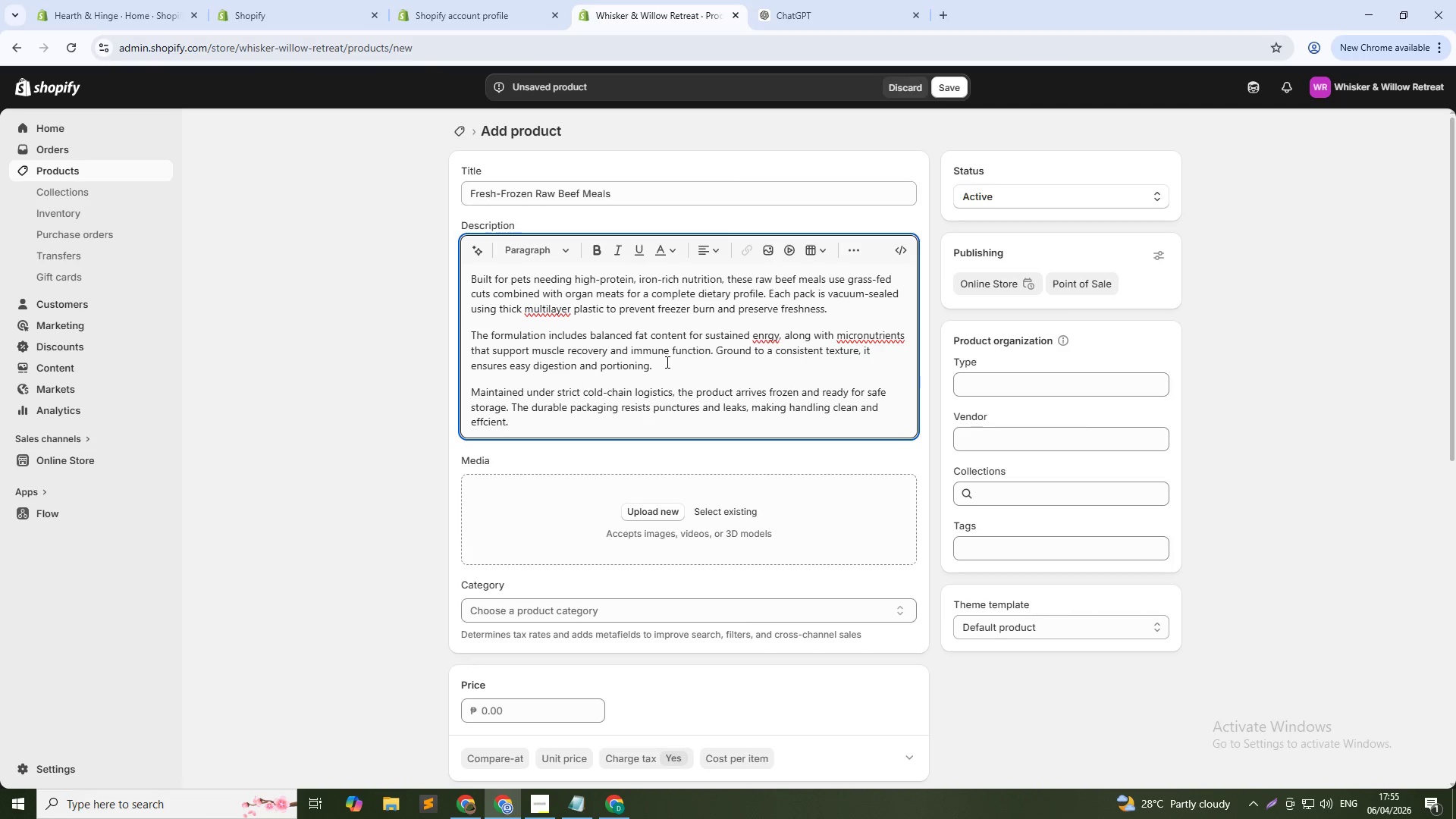 
key(Enter)
 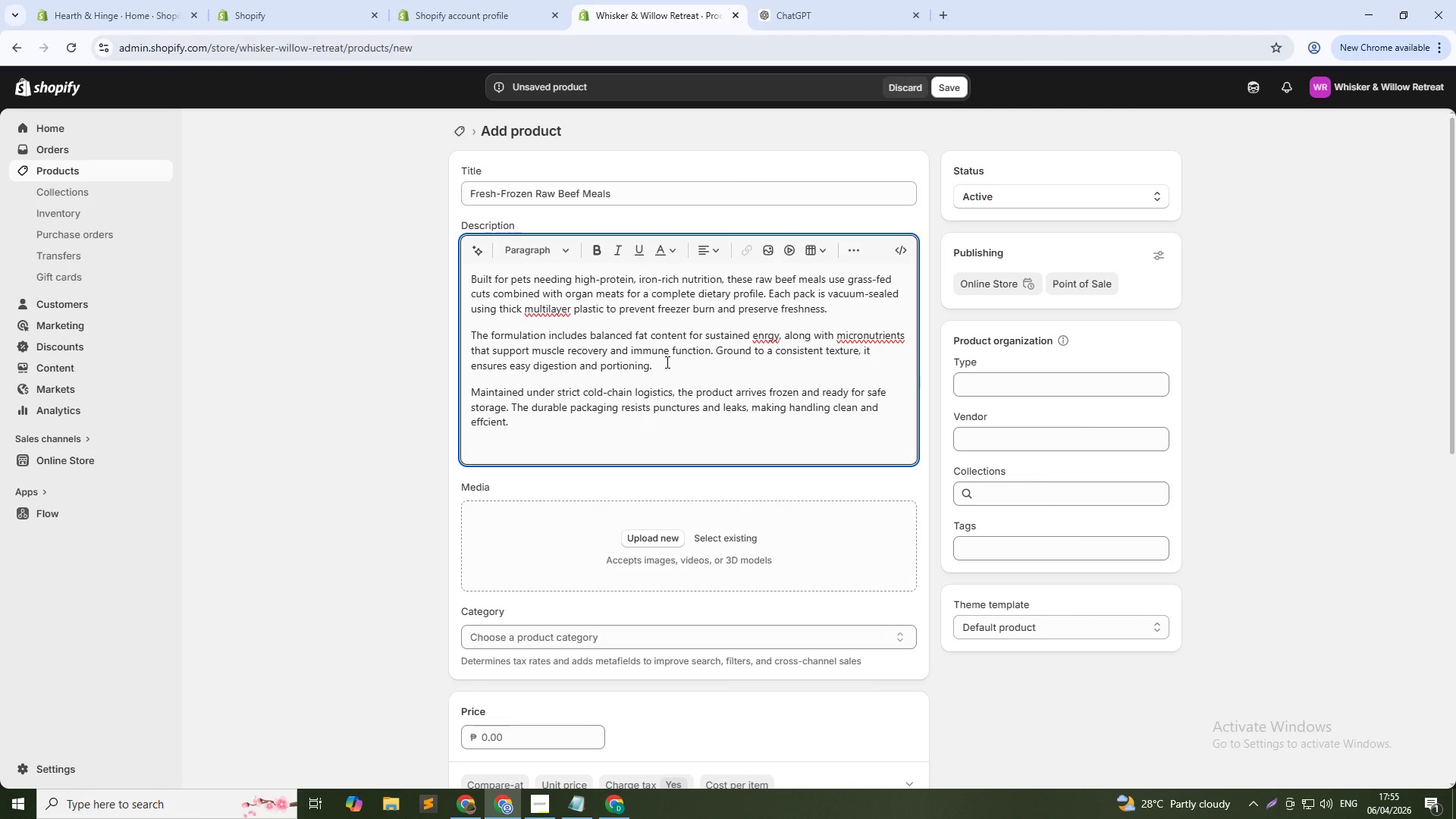 
type(Prefect for active dogs or pets tra)
 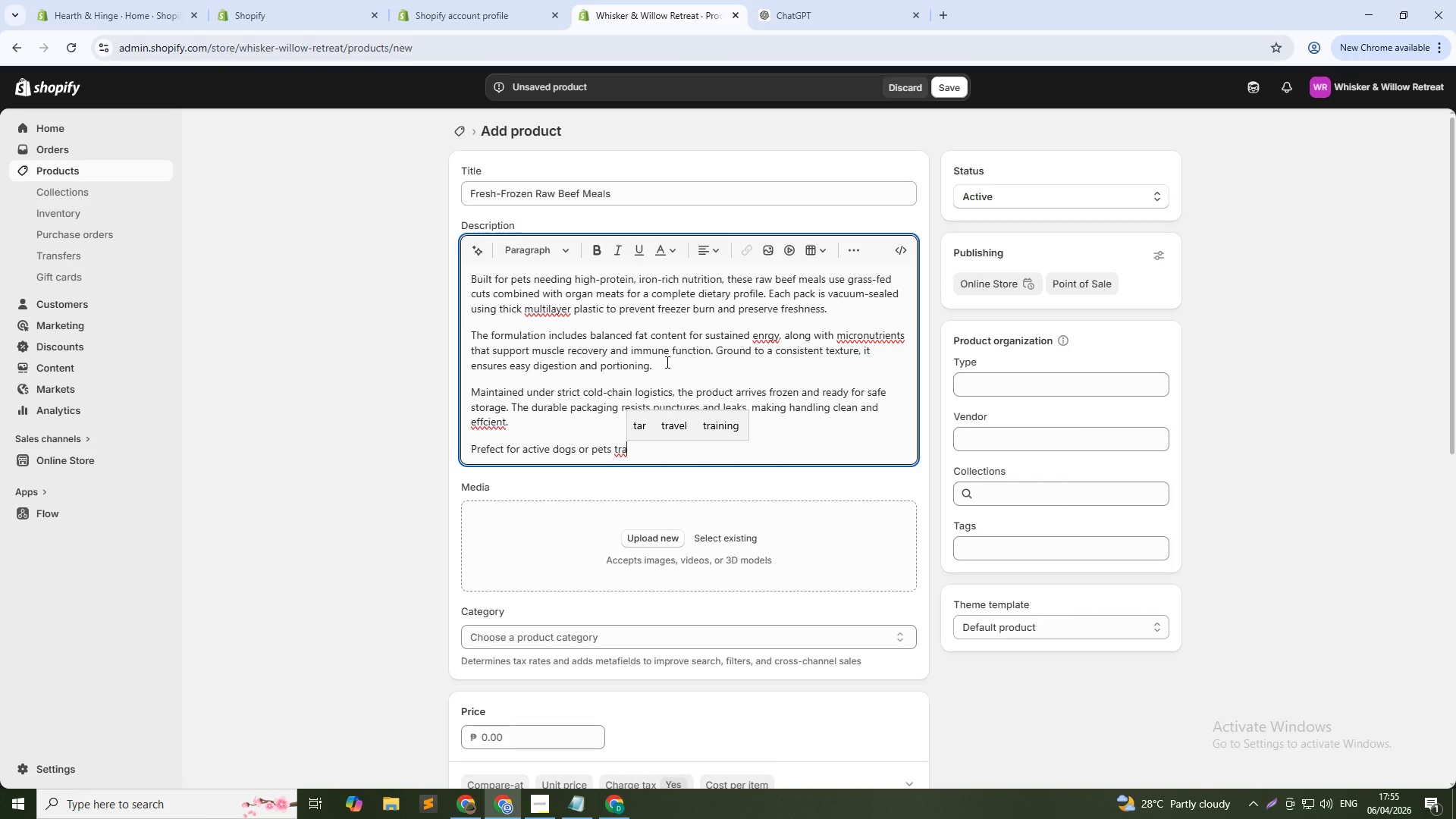 
type(nsitioning )
 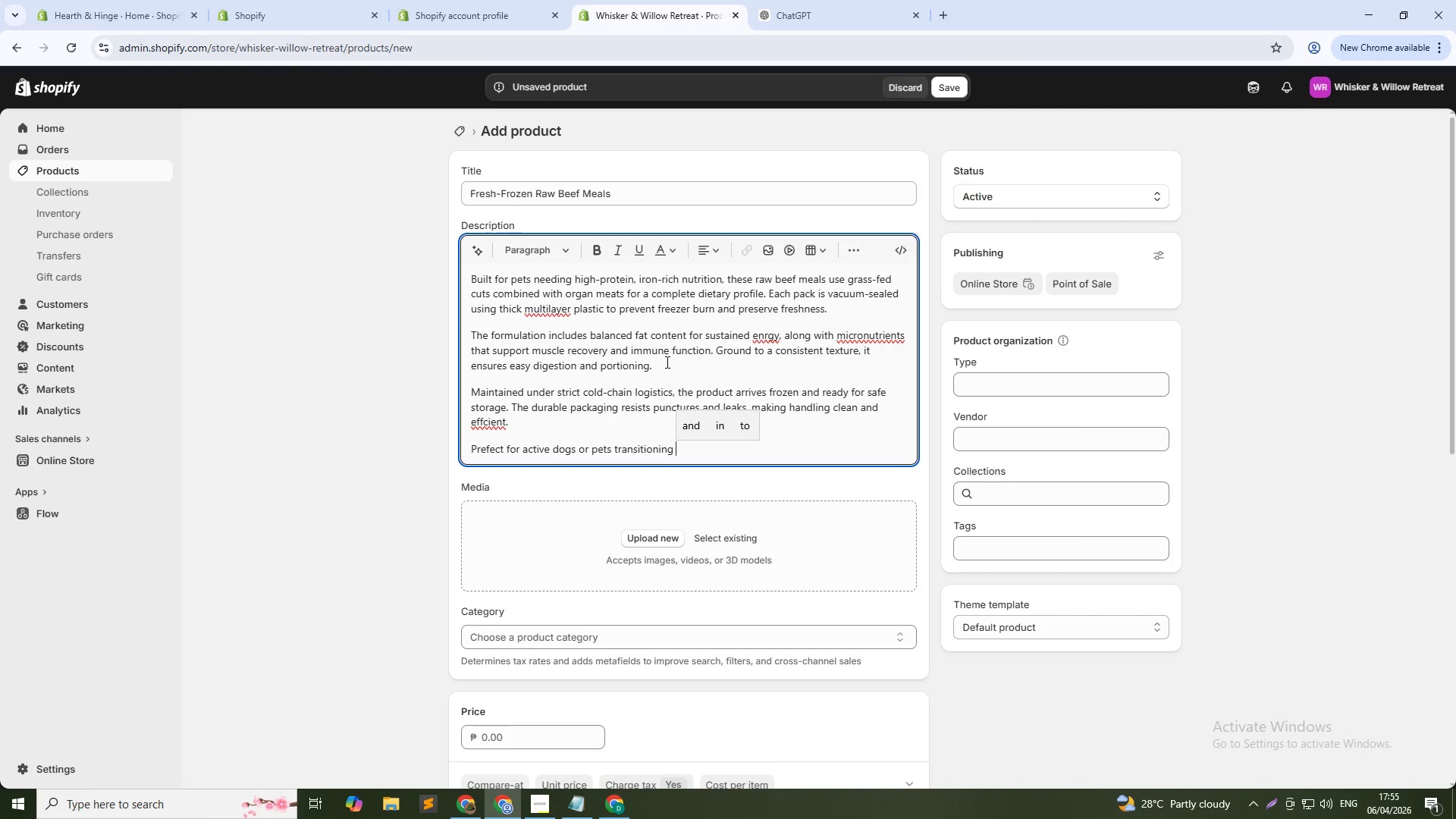 
type(to raw diets, it delivers both performance nutrition and pea)
 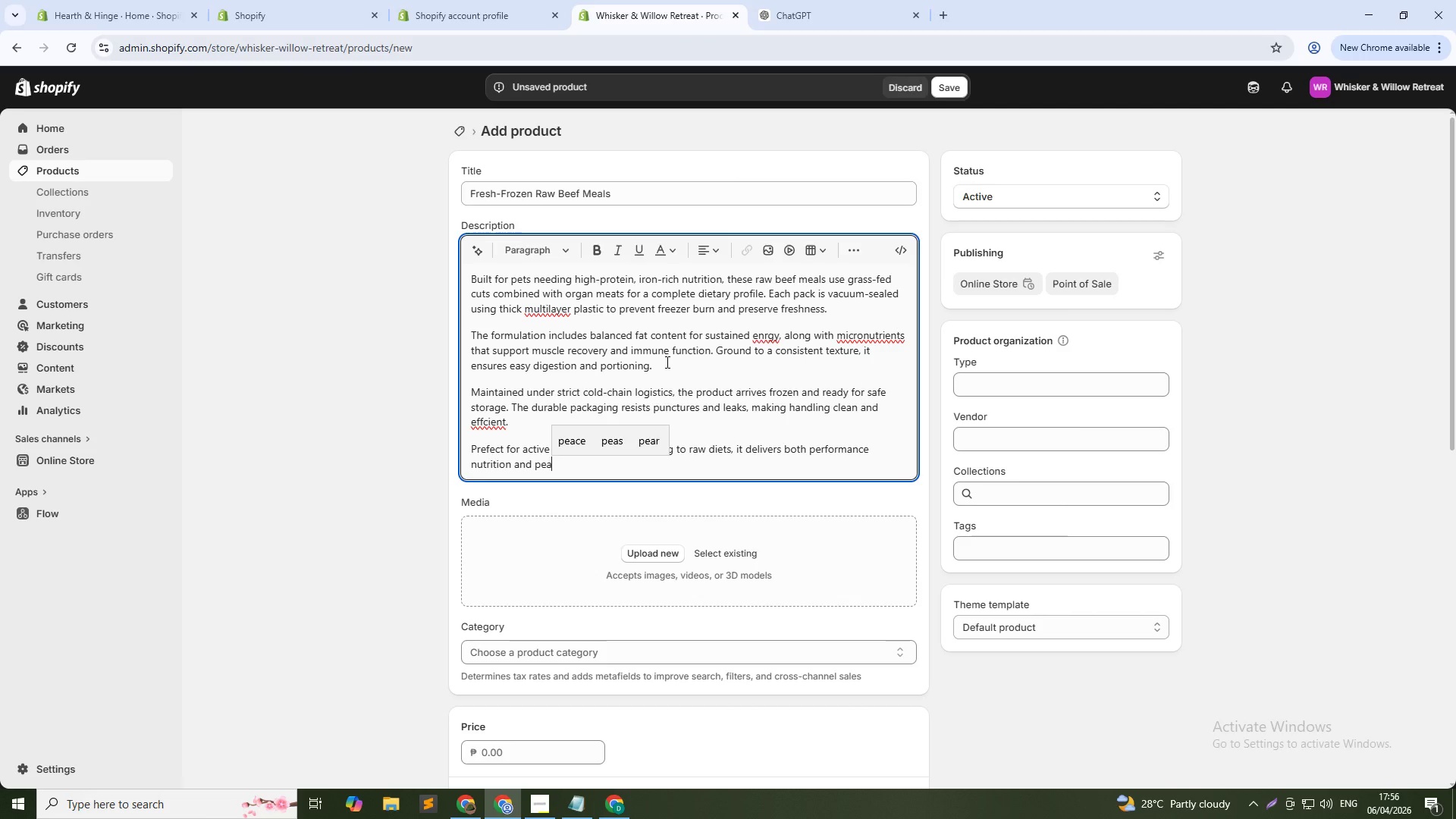 
type(ce)
 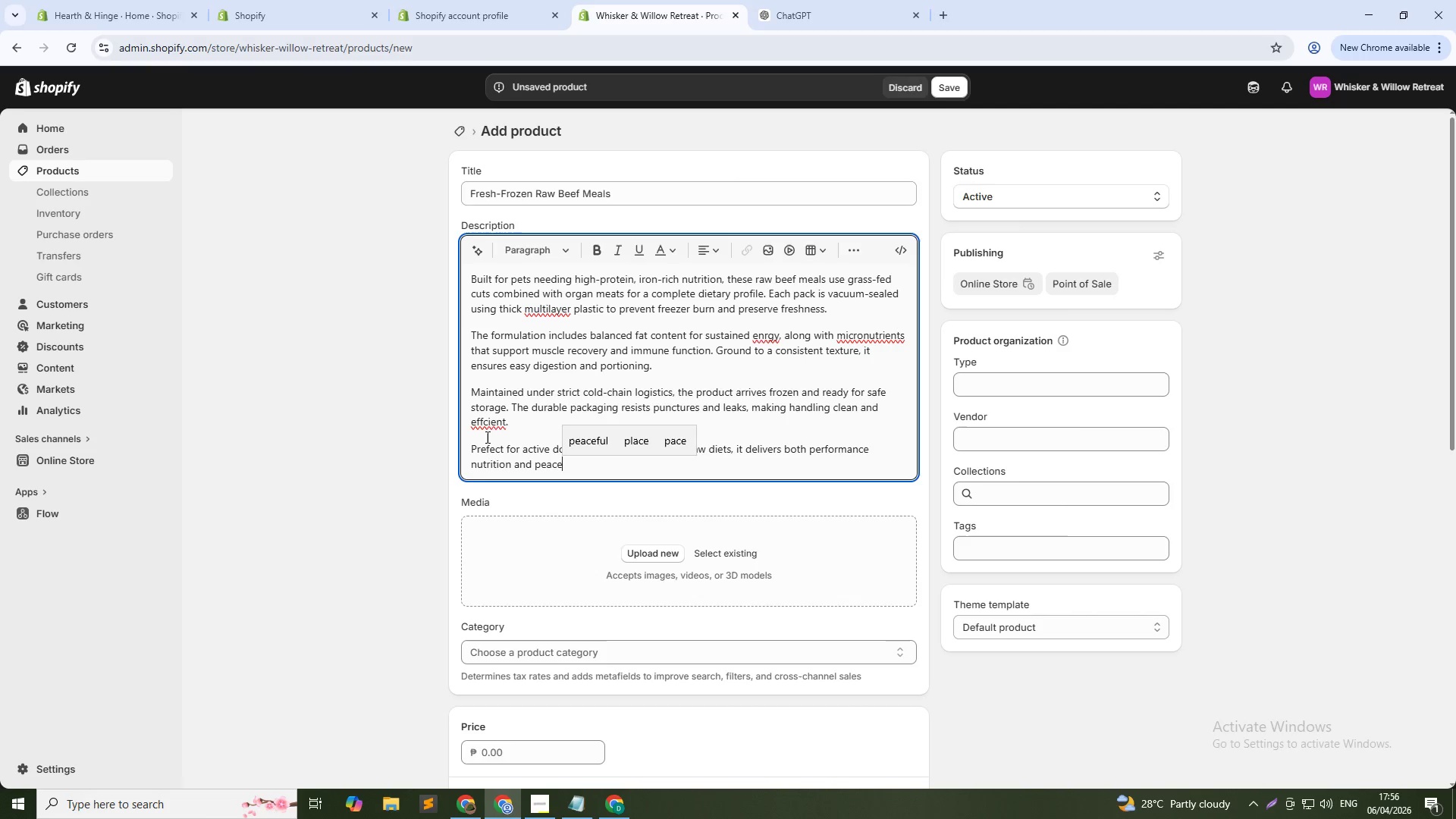 
left_click([481, 428])
 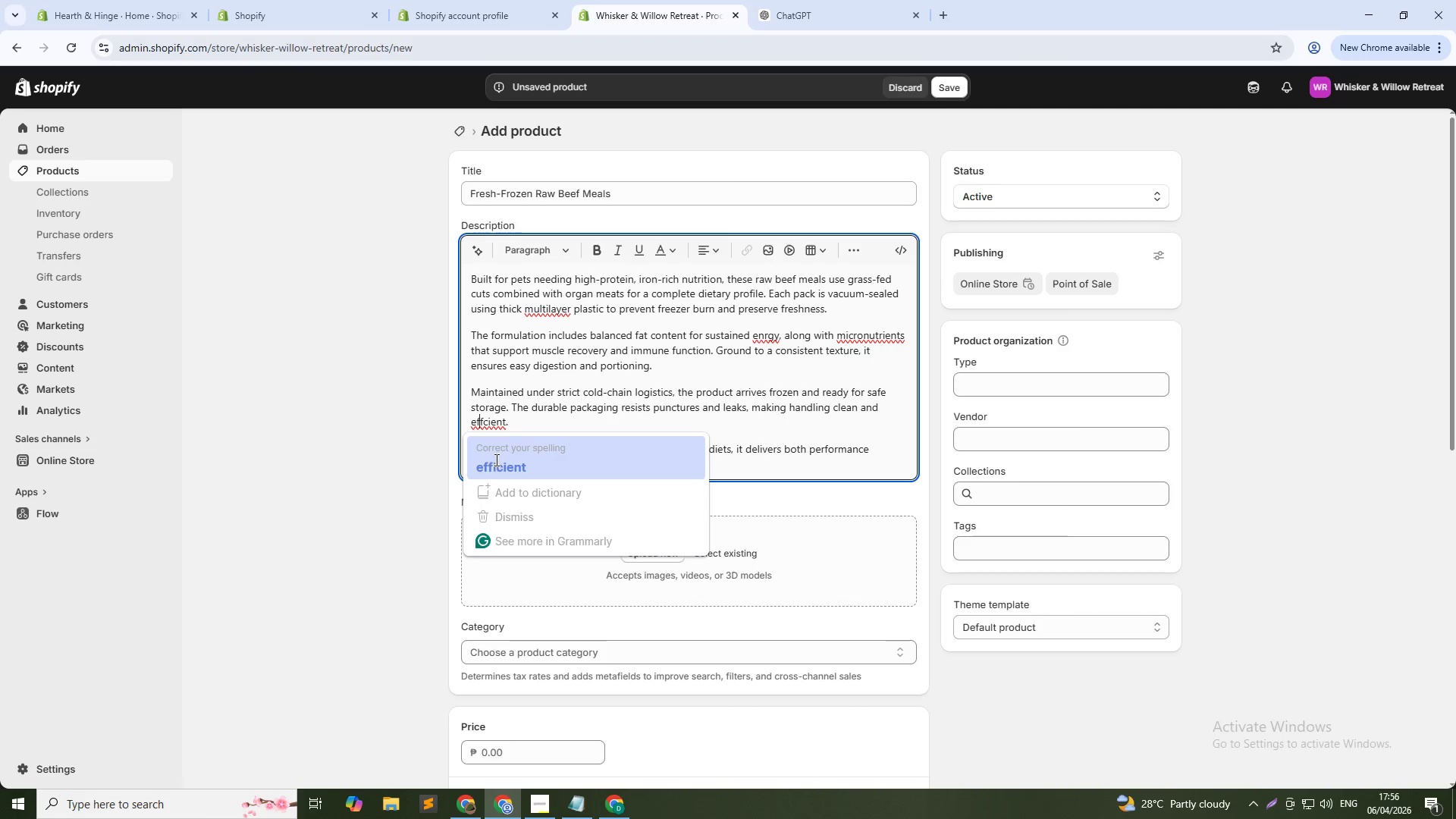 
left_click([495, 460])
 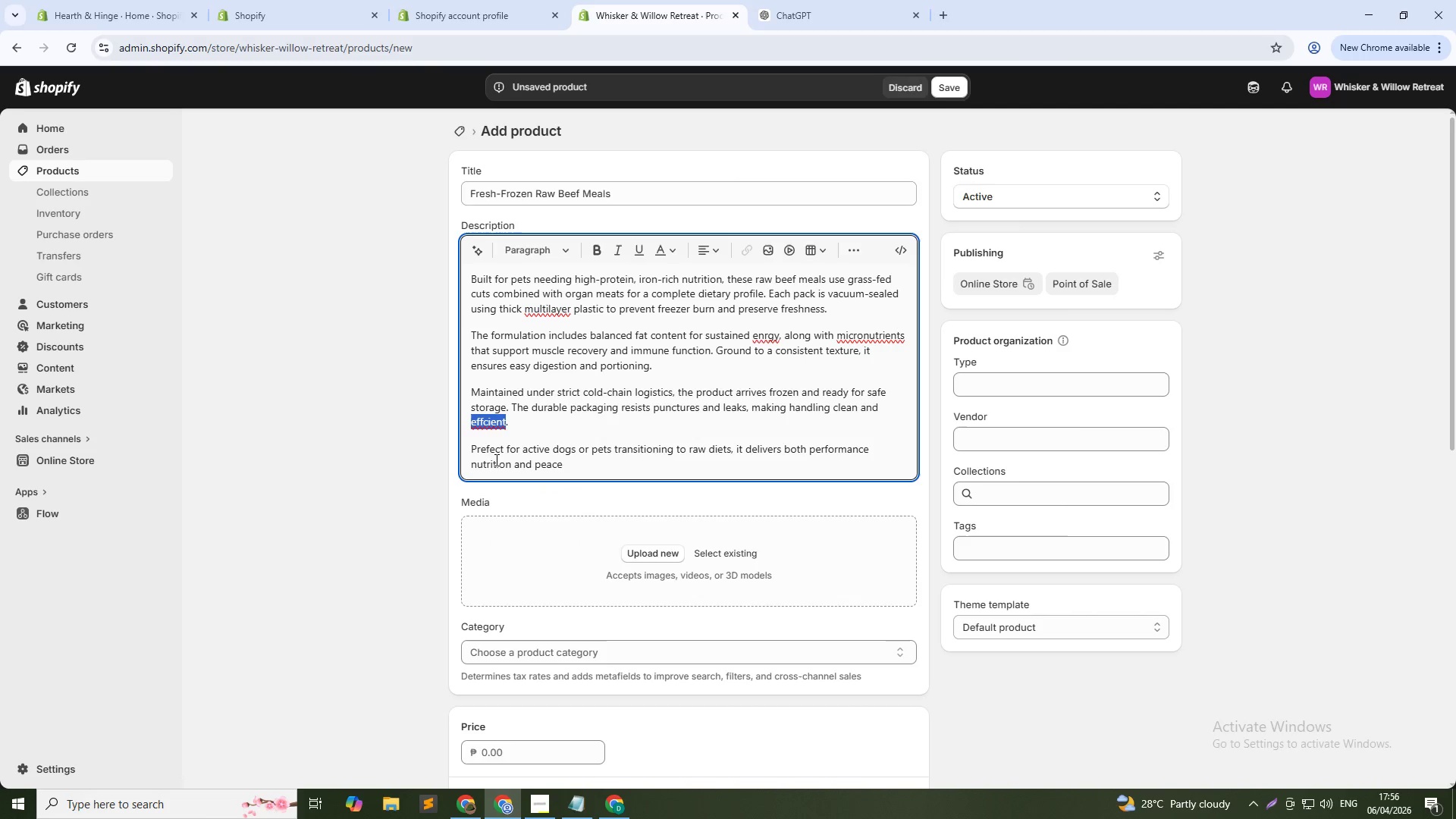 
key(Unknown)
 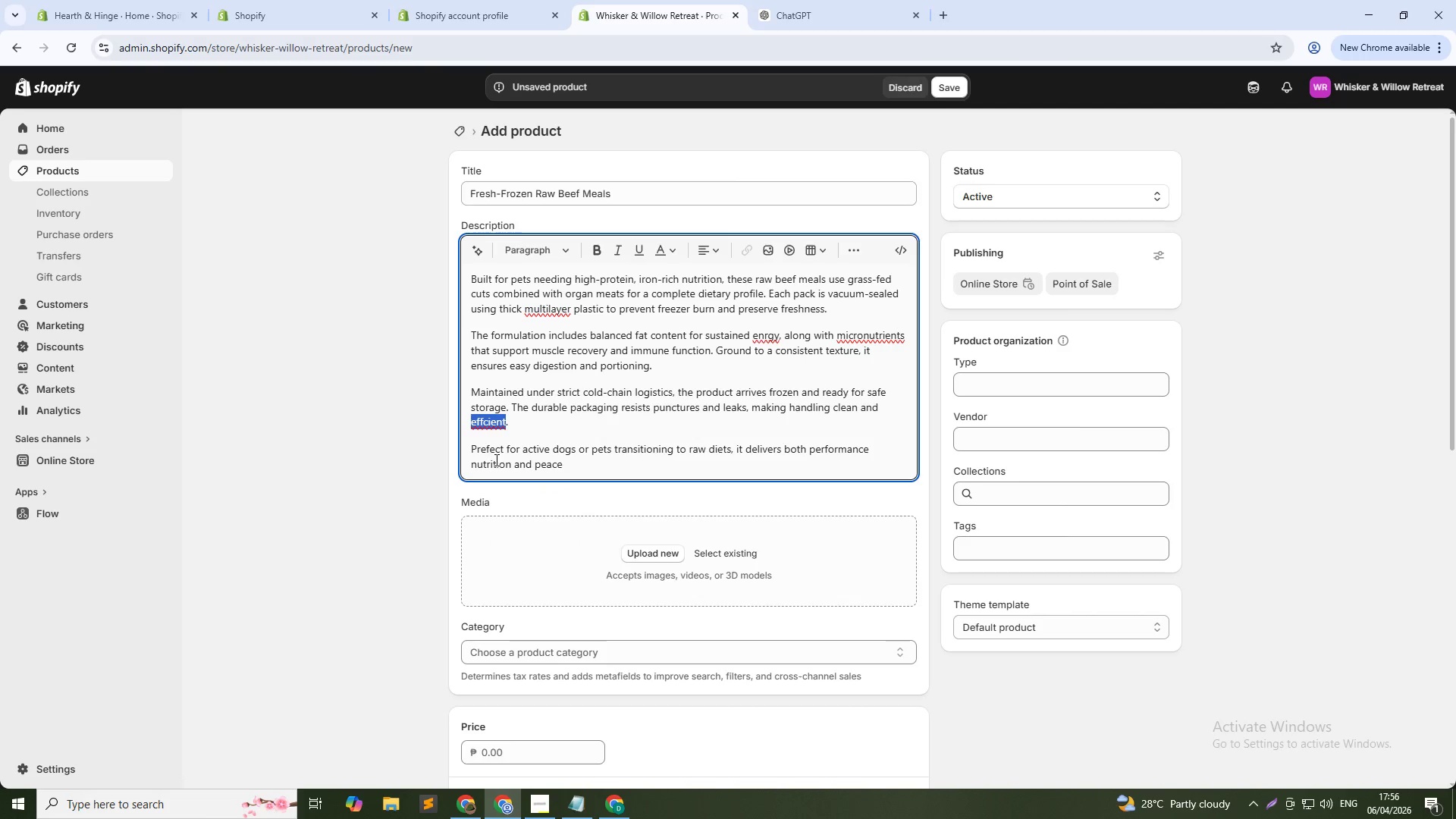 
key(Unknown)
 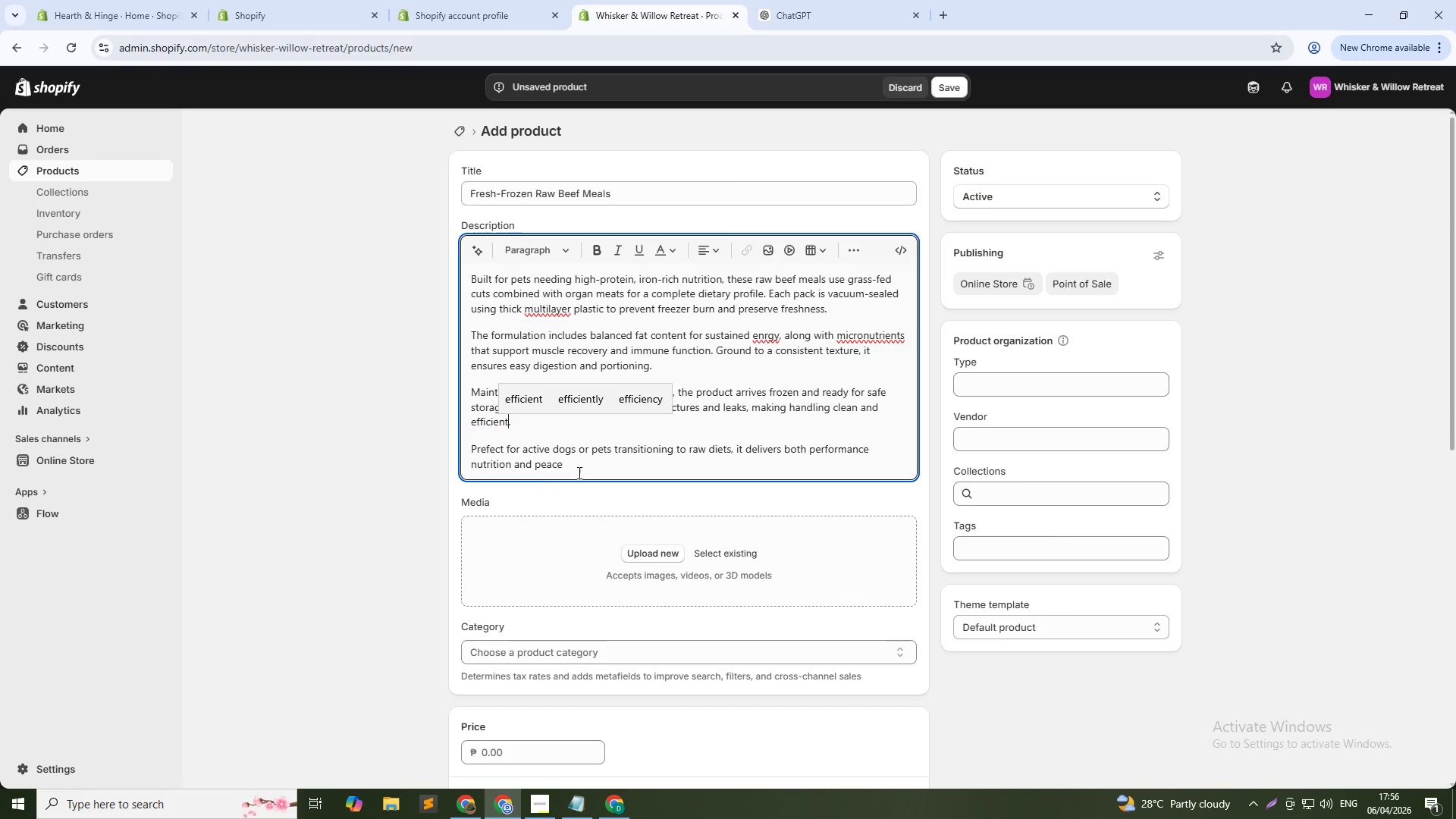 
key(Unknown)
 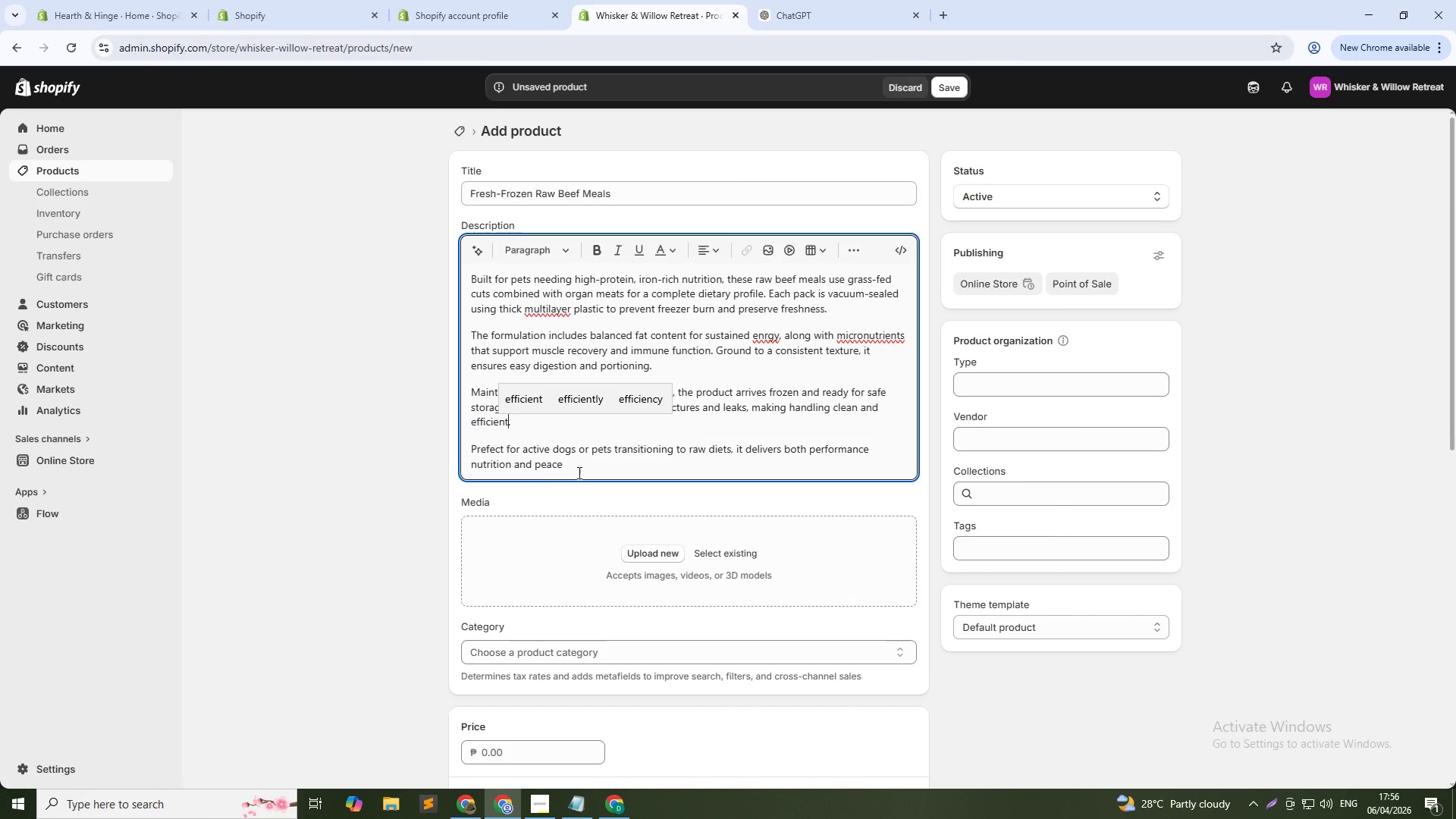 
key(Unknown)
 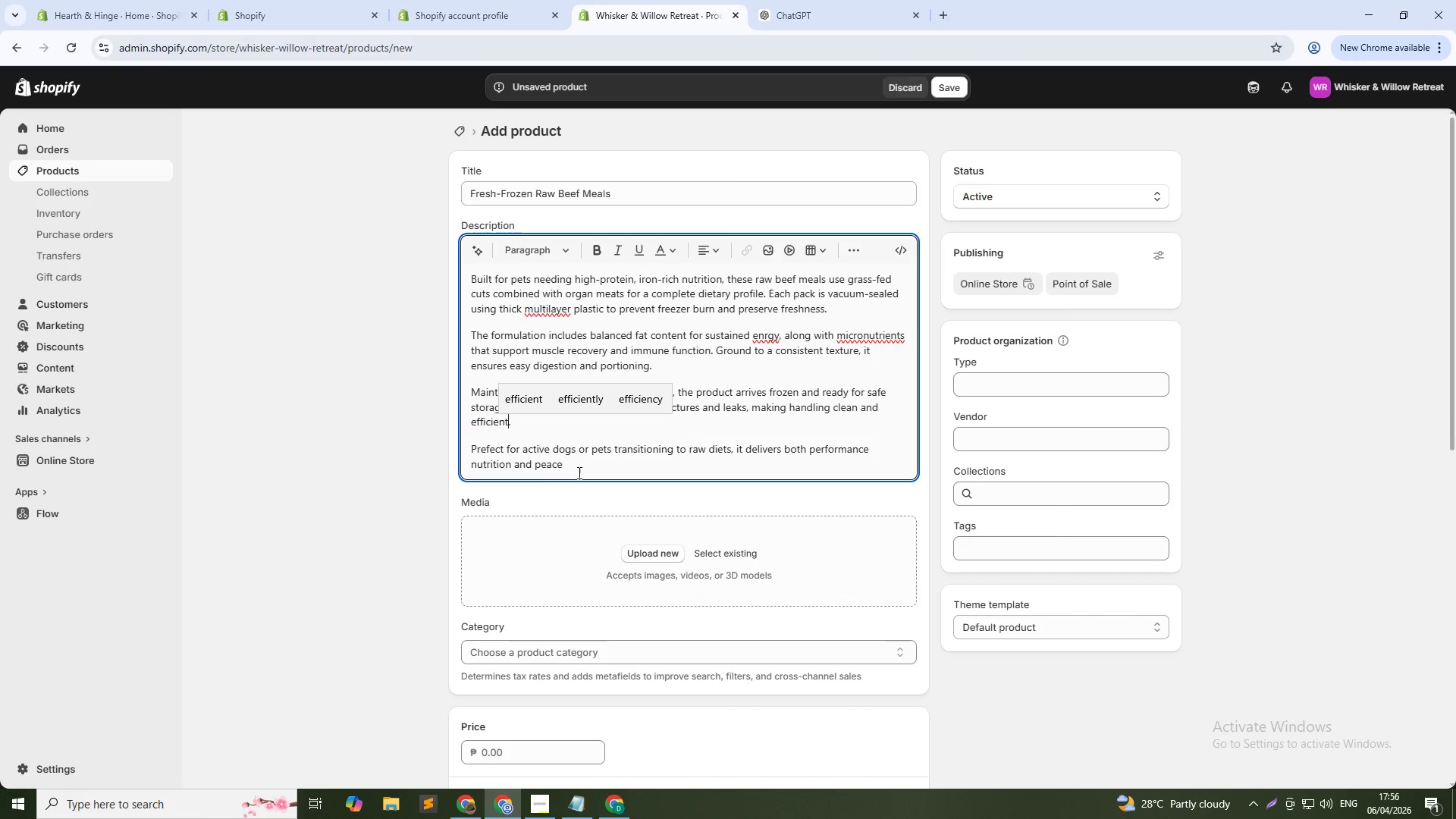 
key(Unknown)
 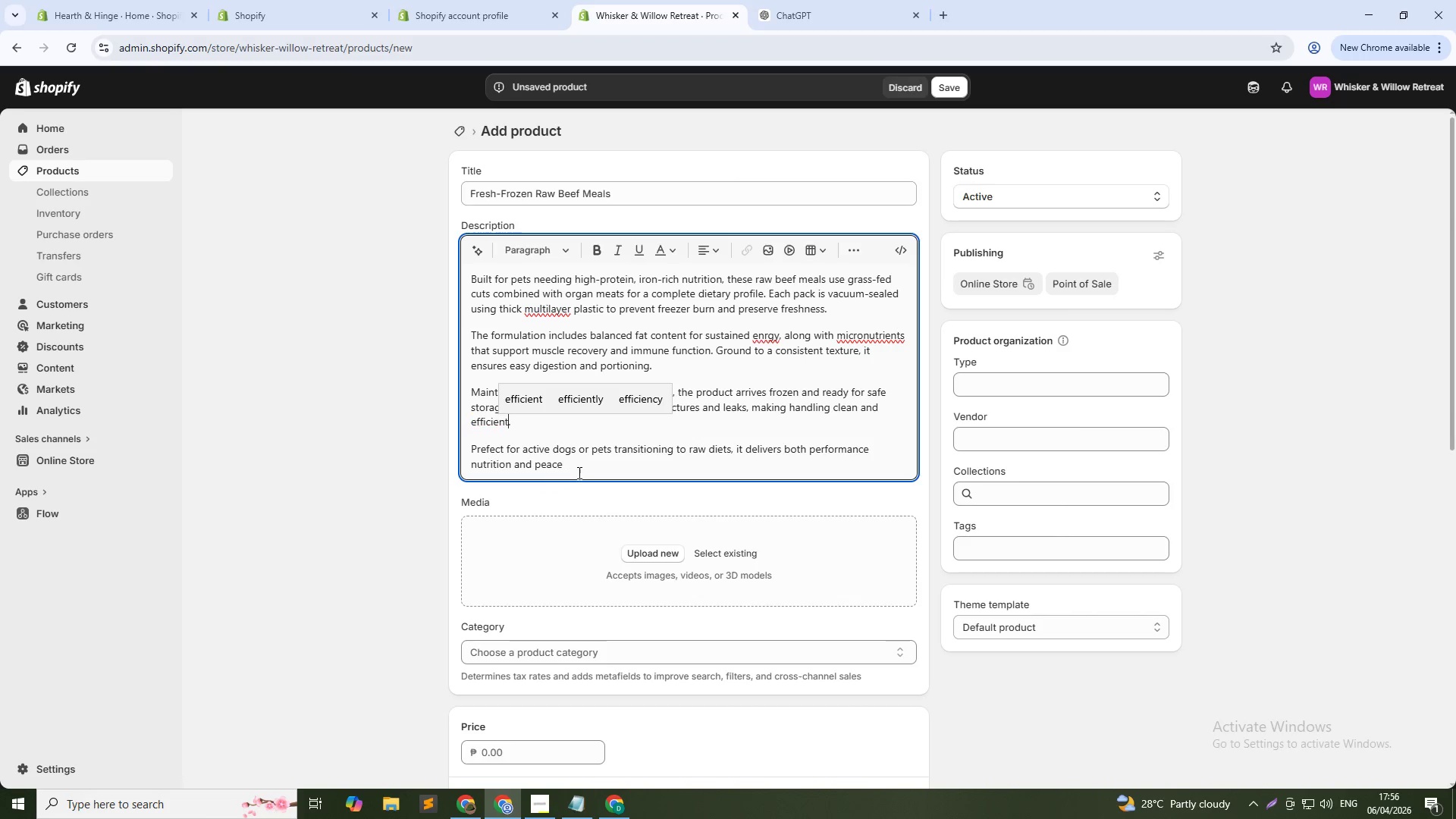 
key(Unknown)
 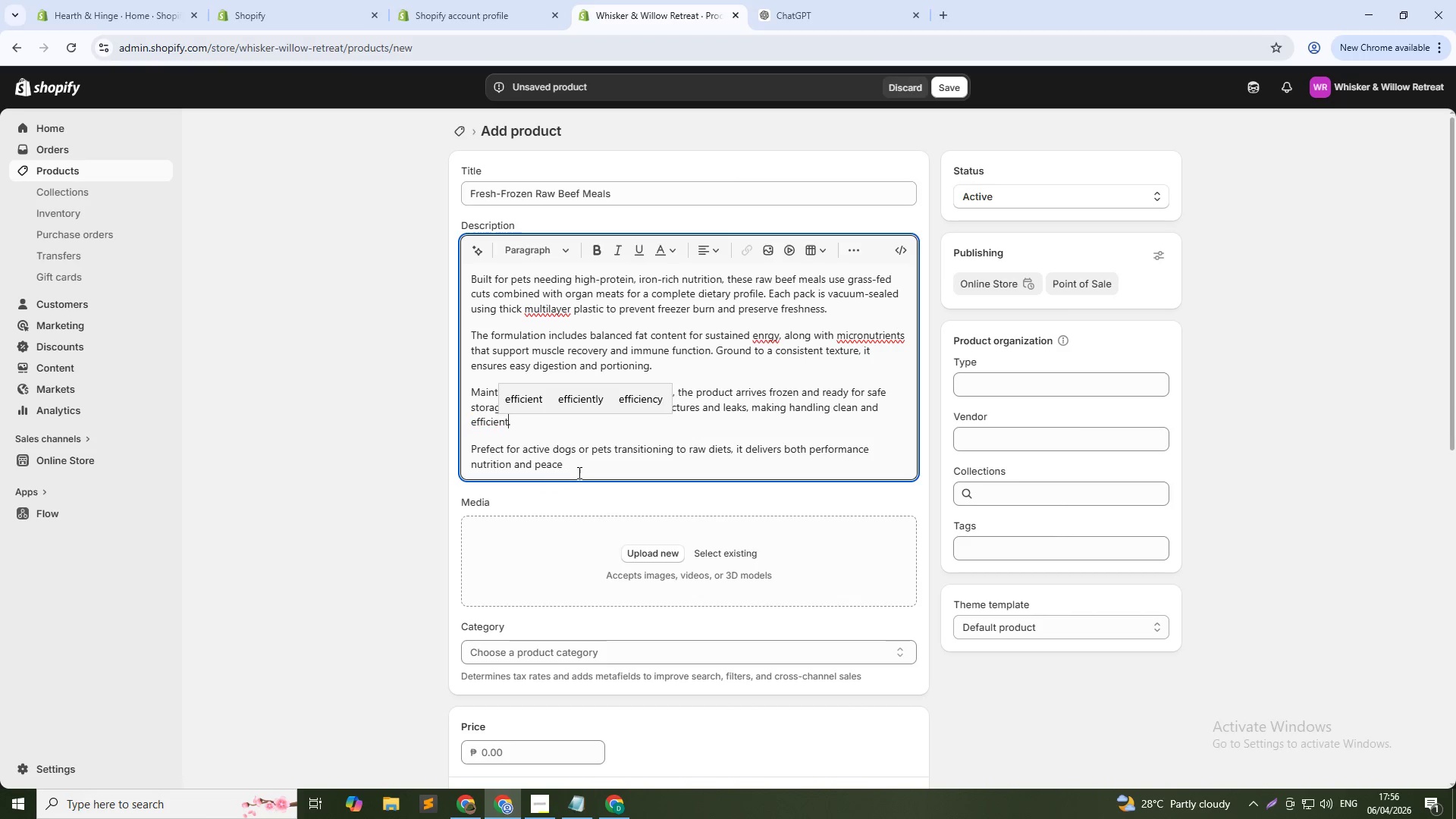 
key(Unknown)
 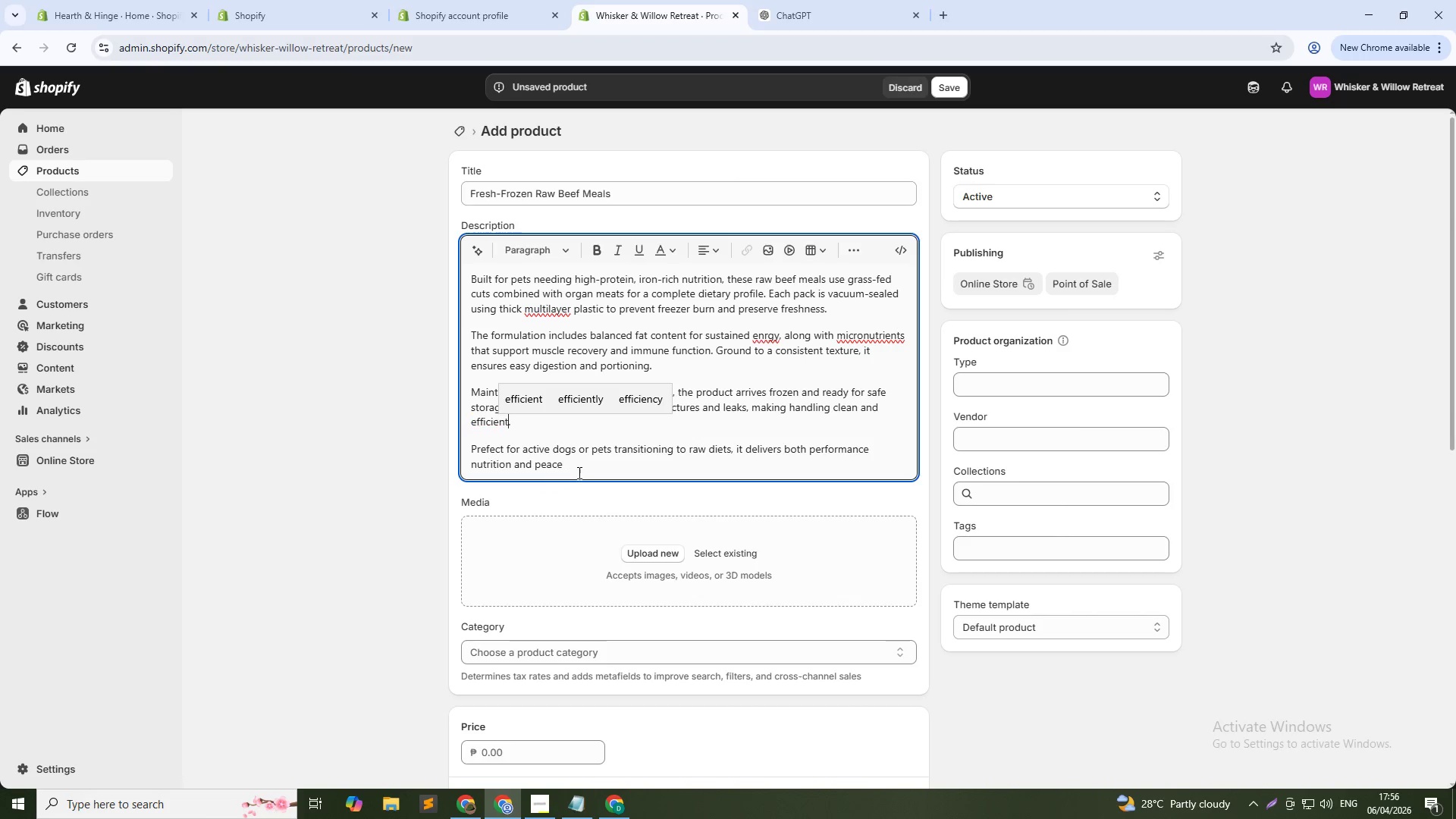 
key(Unknown)
 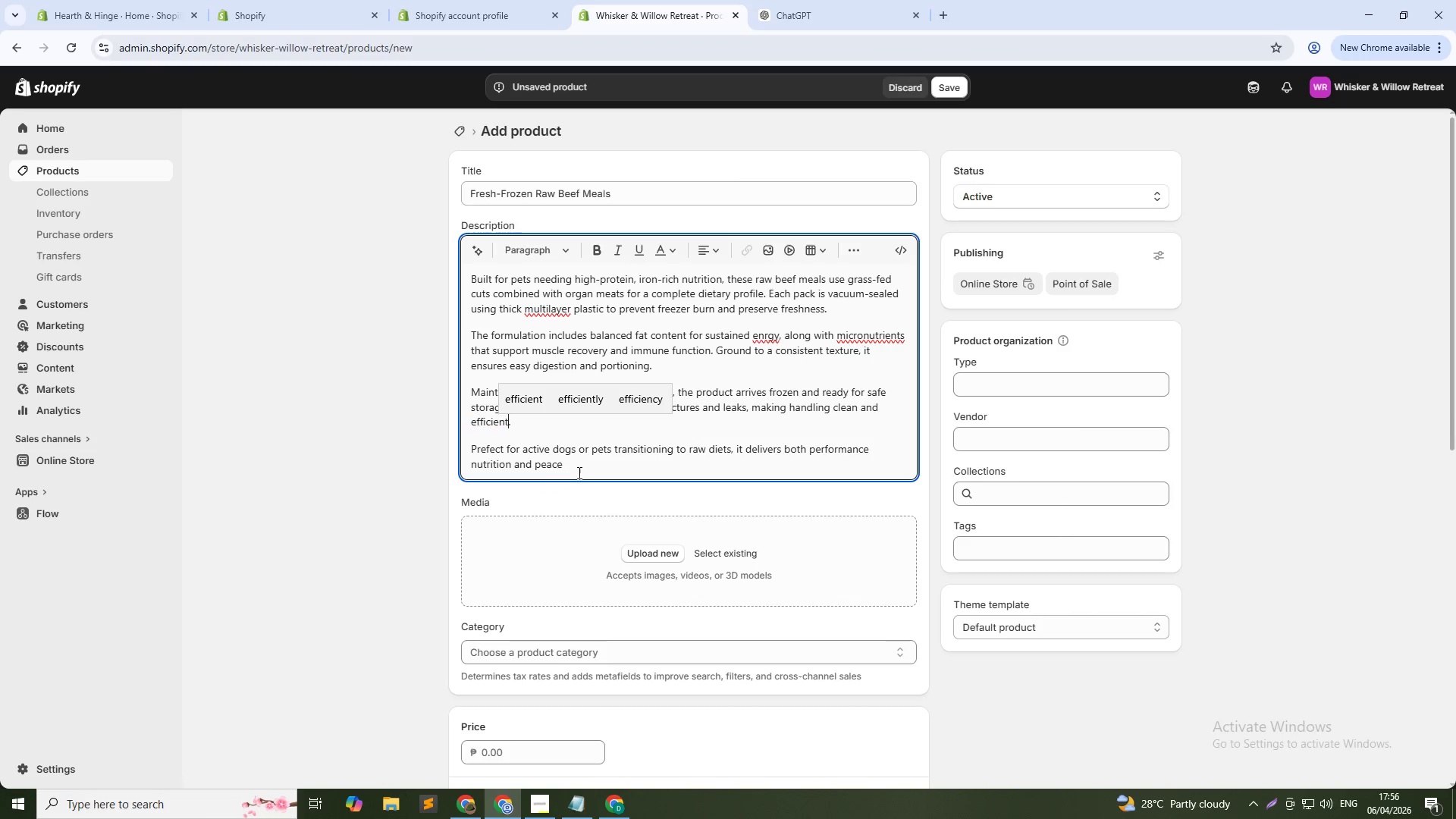 
key(Unknown)
 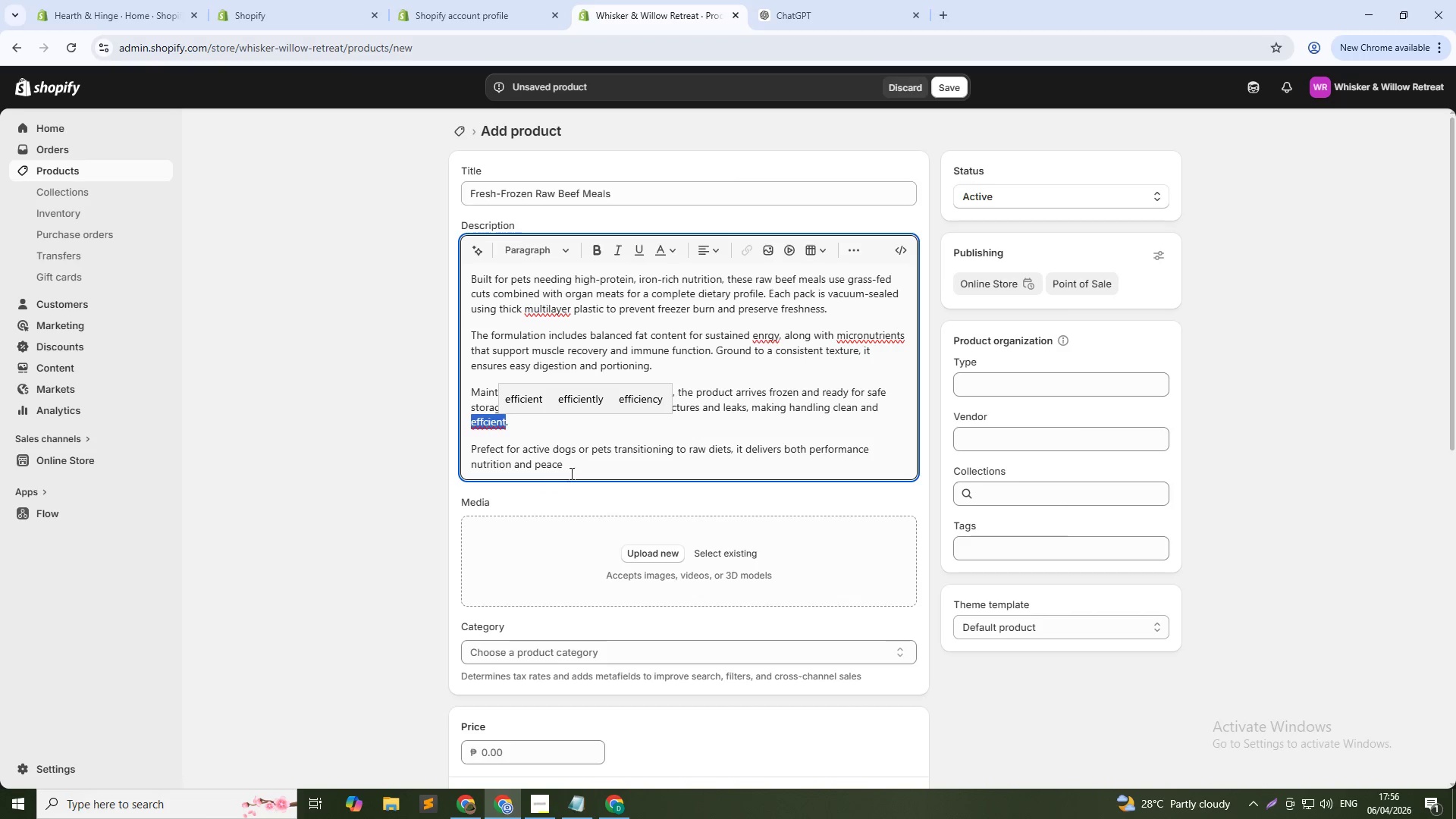 
left_click([578, 472])
 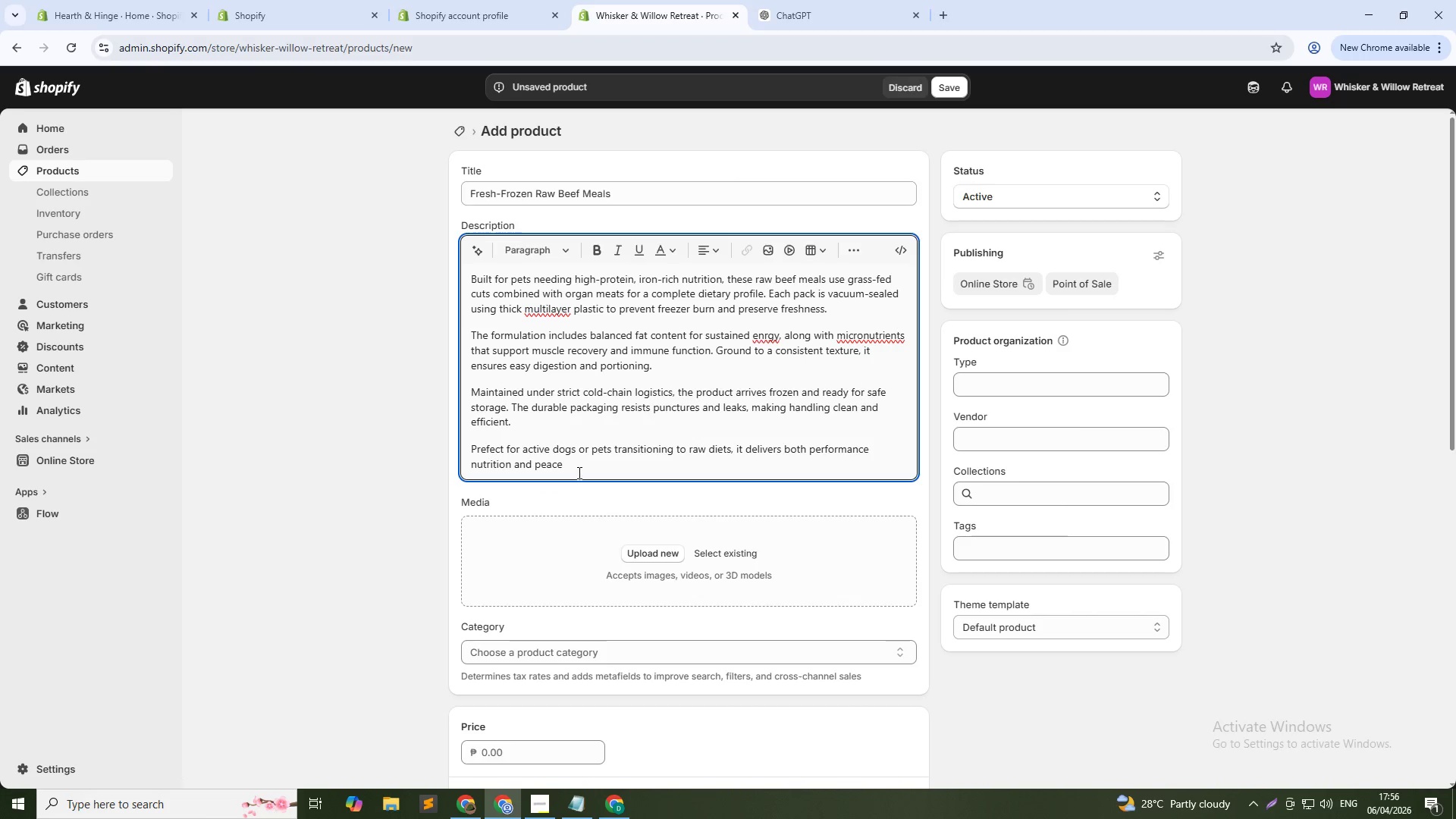 
type( of mind. Pet owners benefit from reducred)
key(Backspace)
key(Backspace)
key(Backspace)
type(ed)
 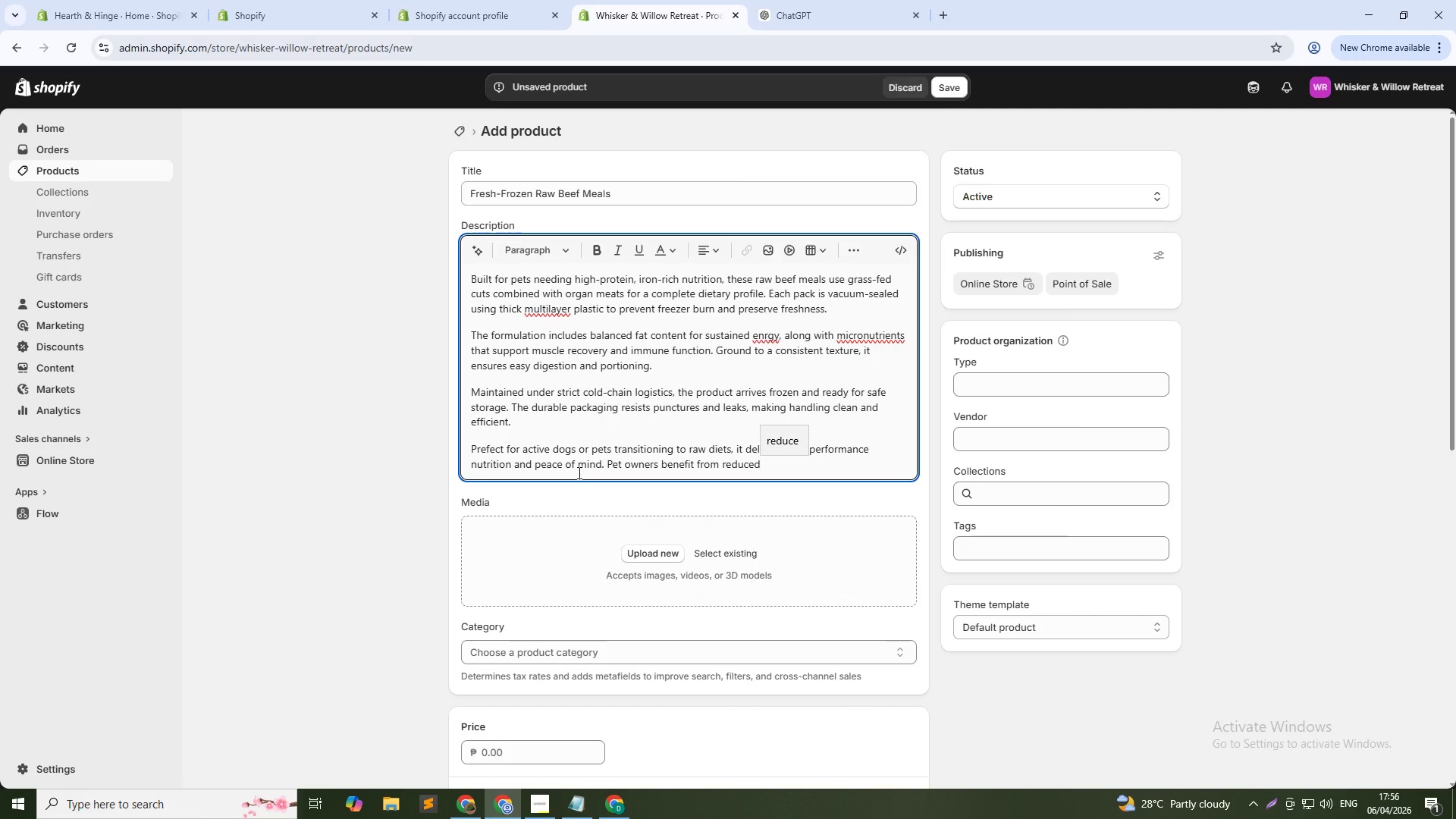 
wait(6.58)
 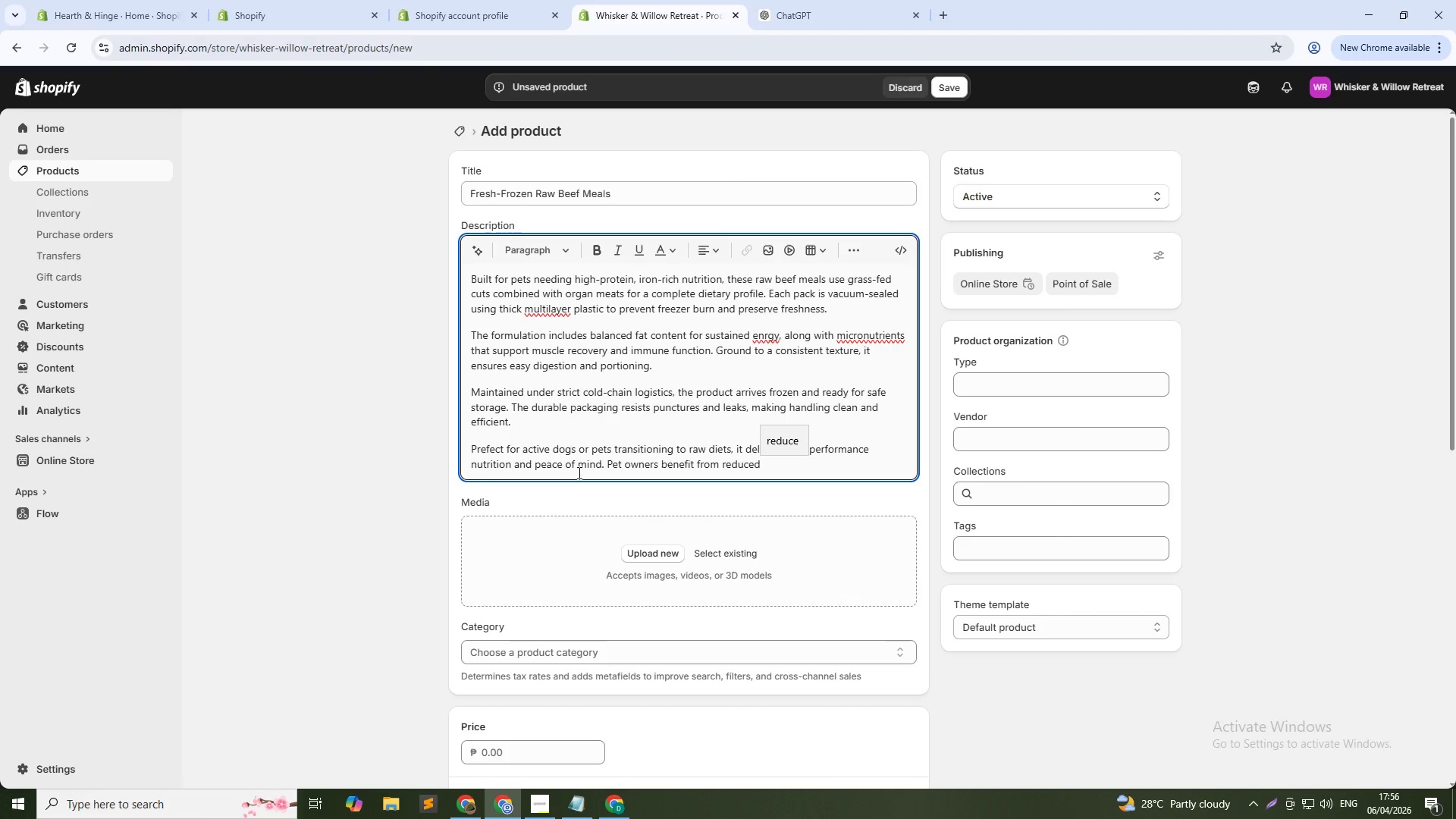 
type( processed food)
 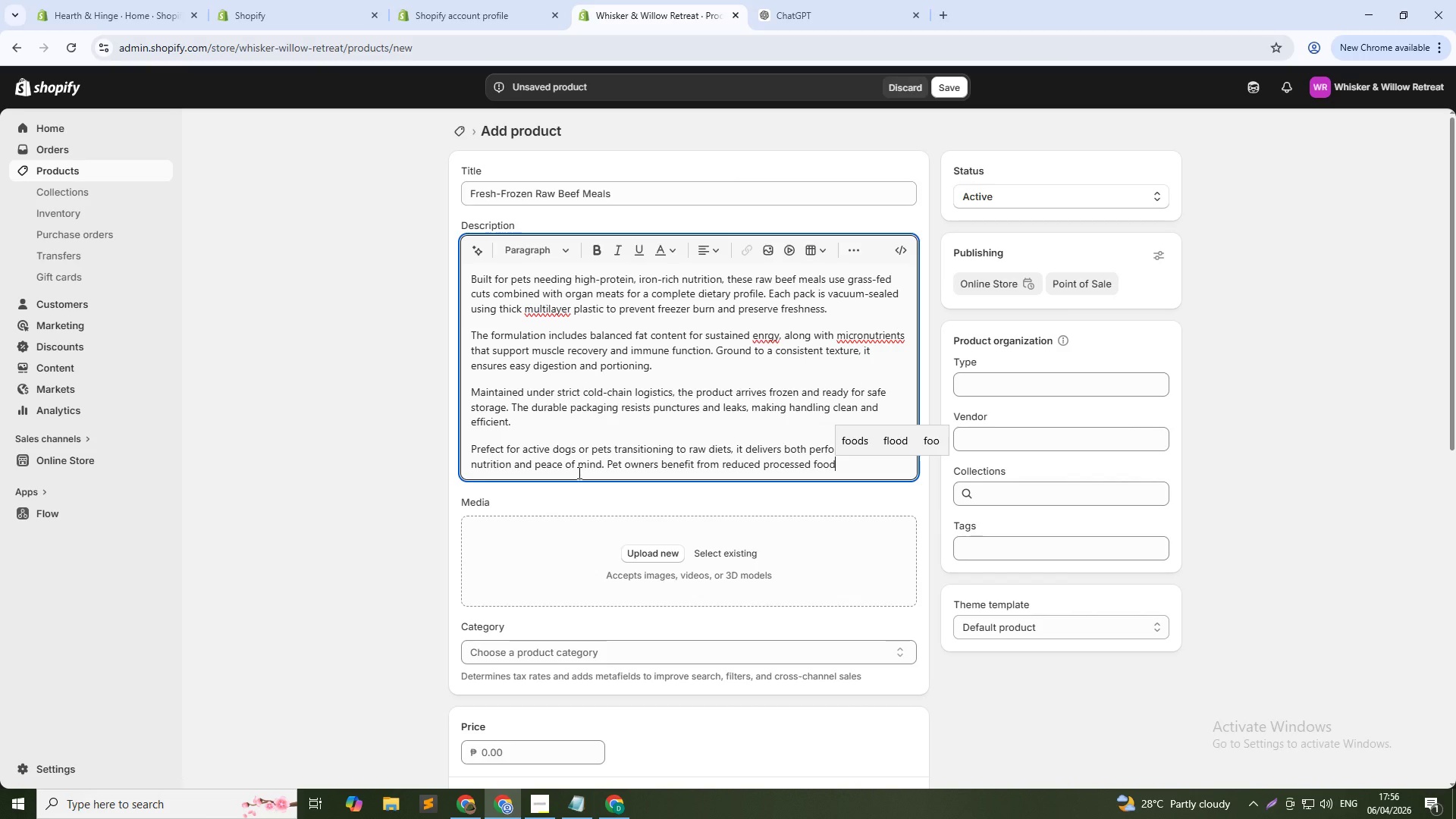 
wait(7.48)
 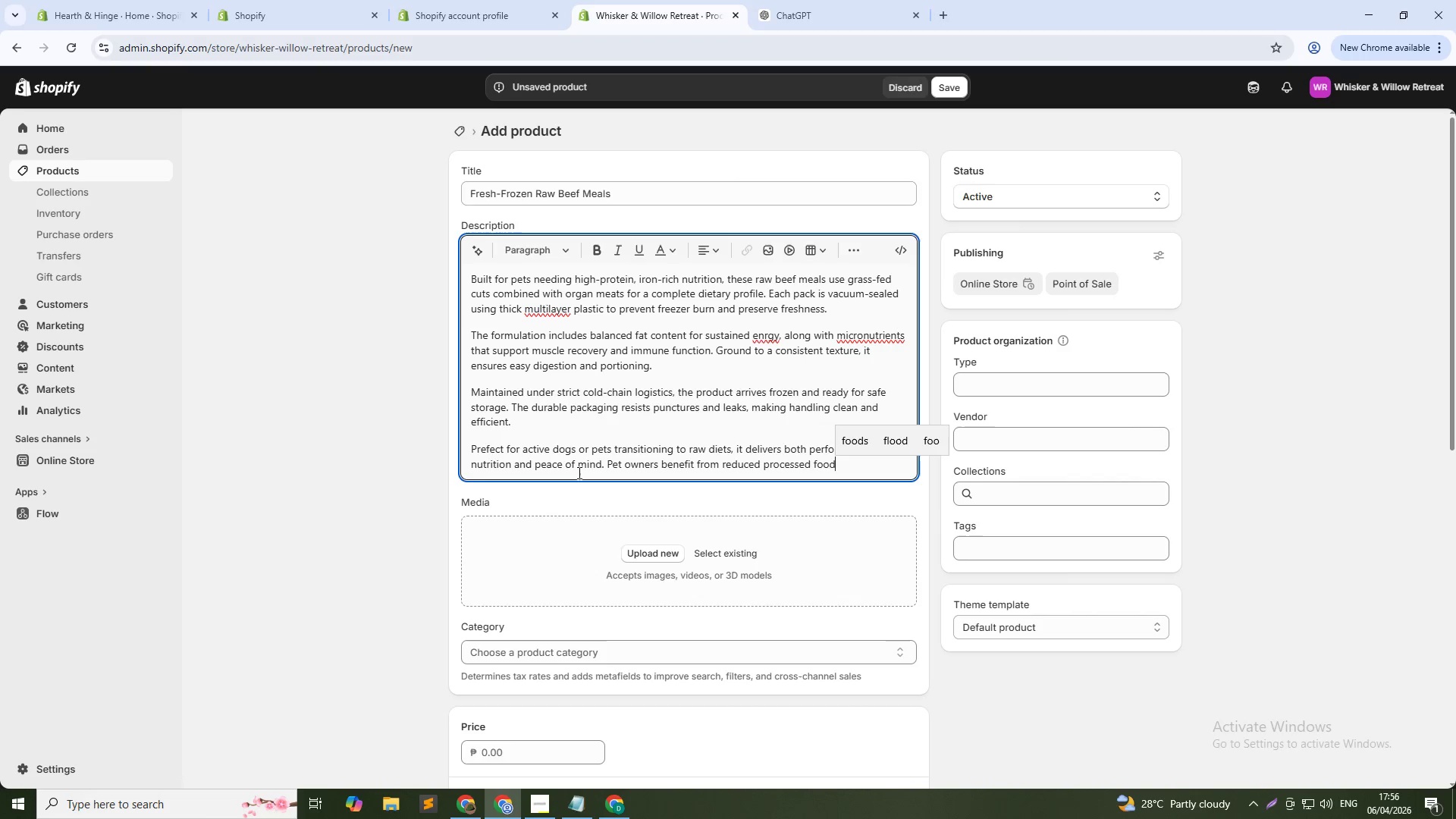 
type( reliance while offering a more natural feeding experience.)
 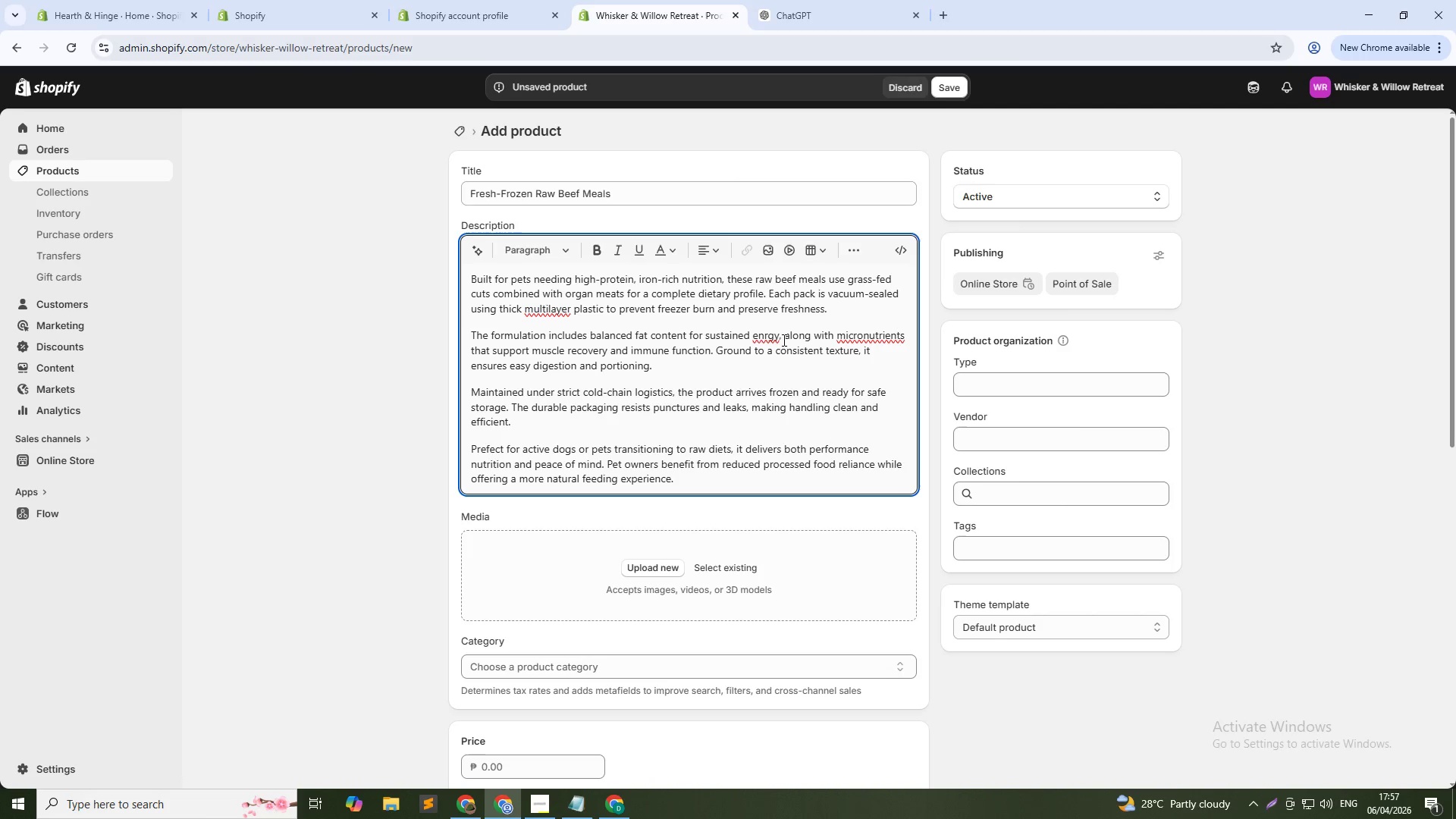 
left_click([766, 337])
 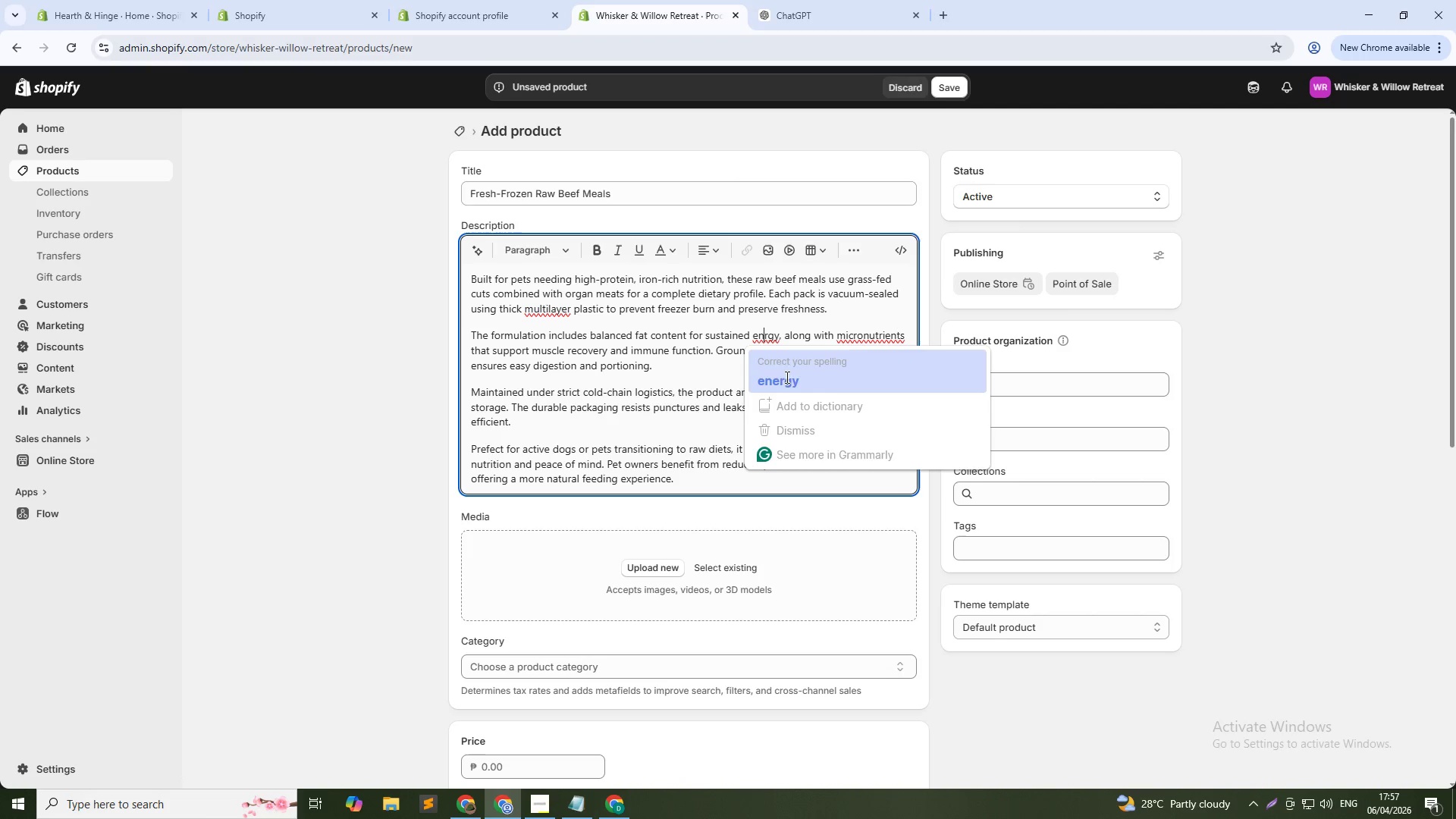 
left_click([787, 378])
 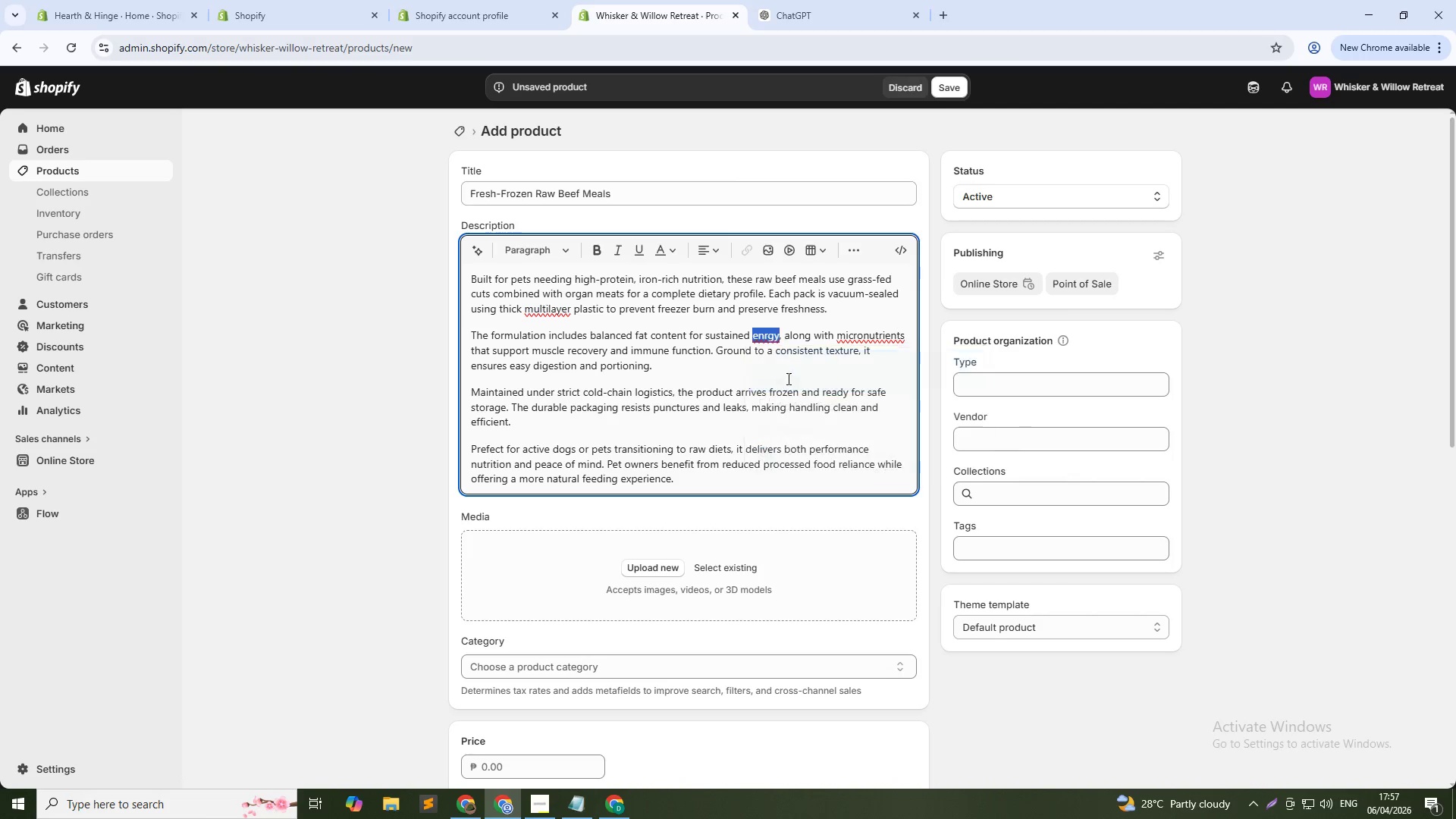 
key(Unknown)
 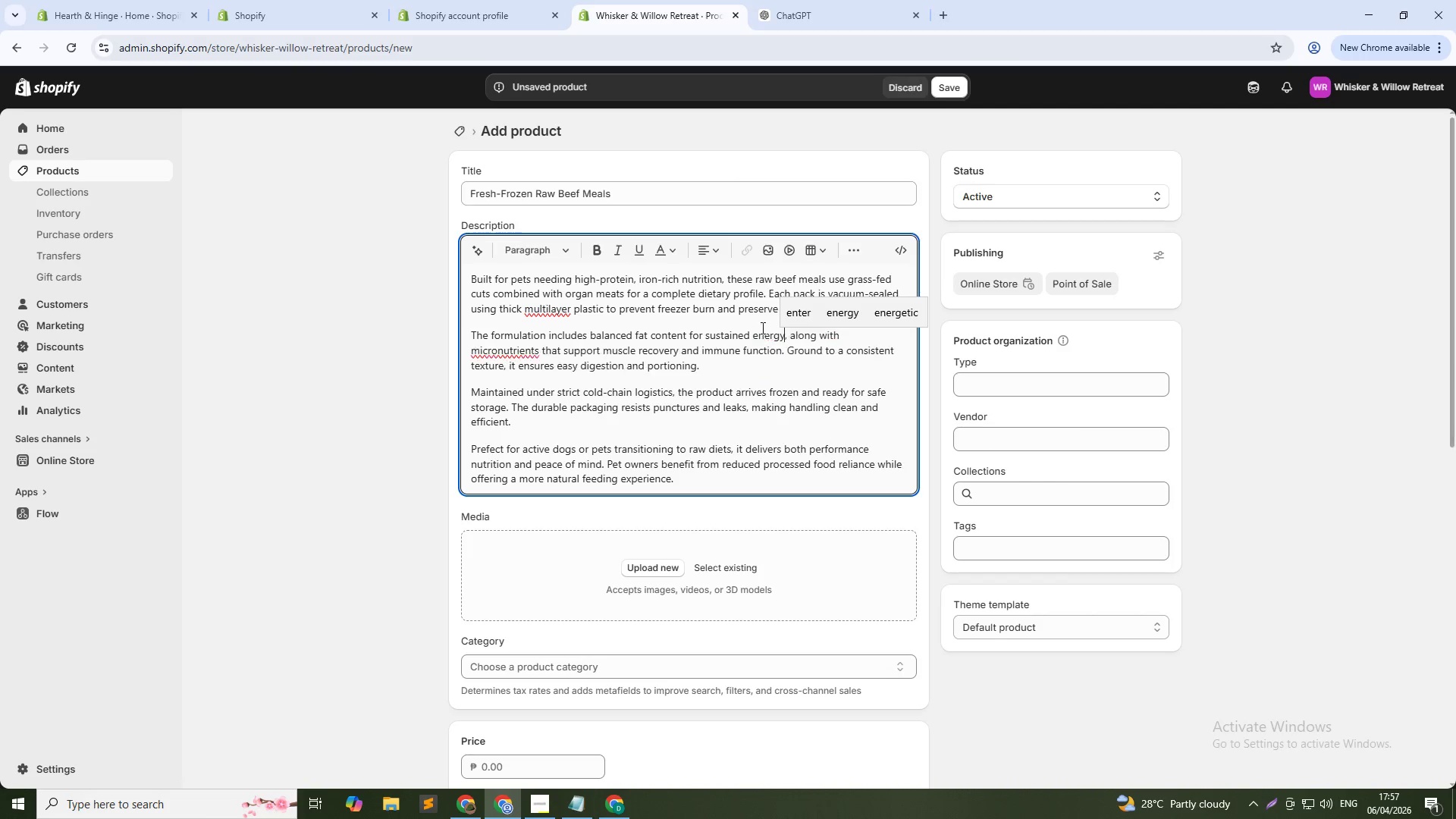 
key(Unknown)
 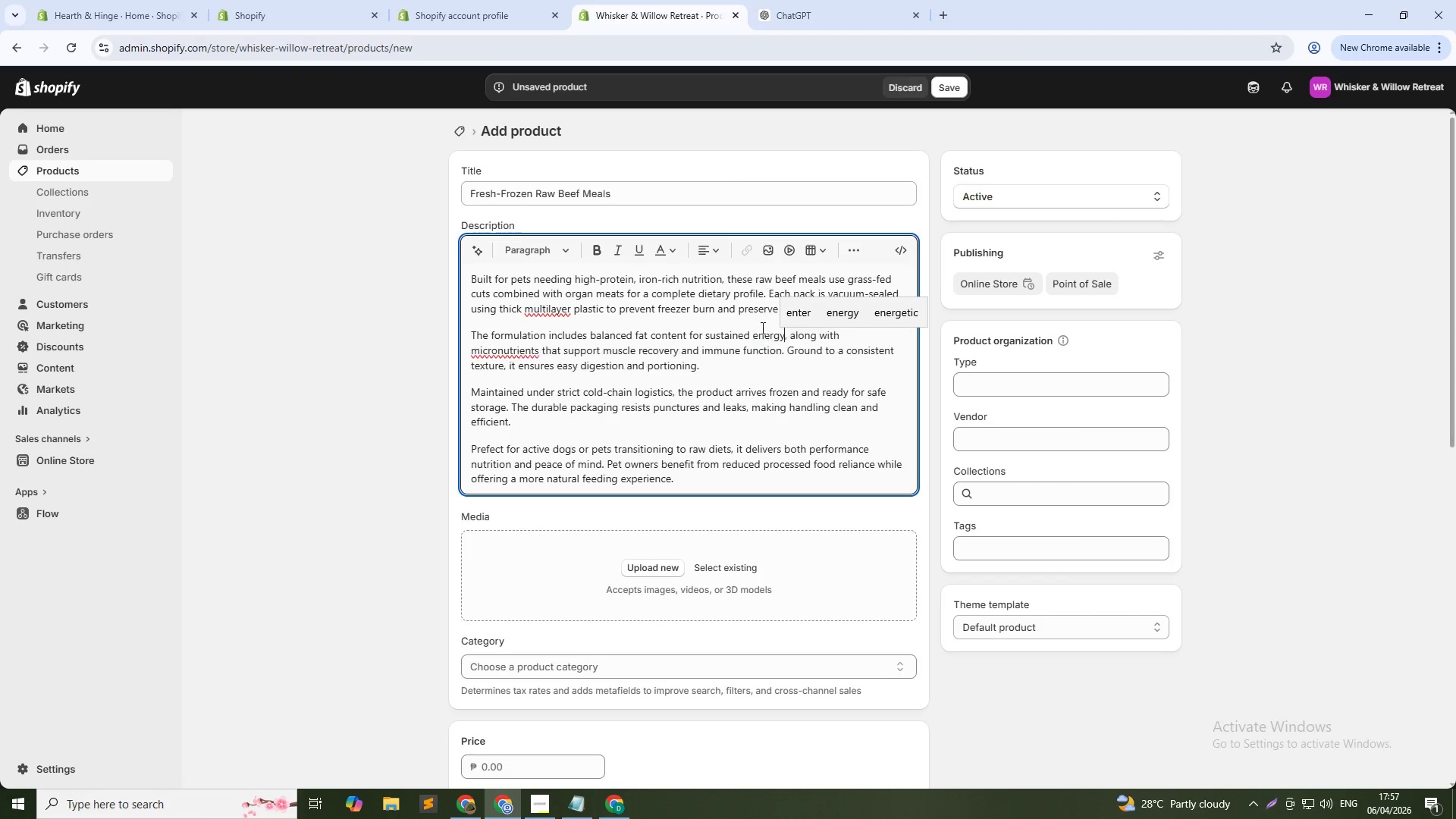 
key(Unknown)
 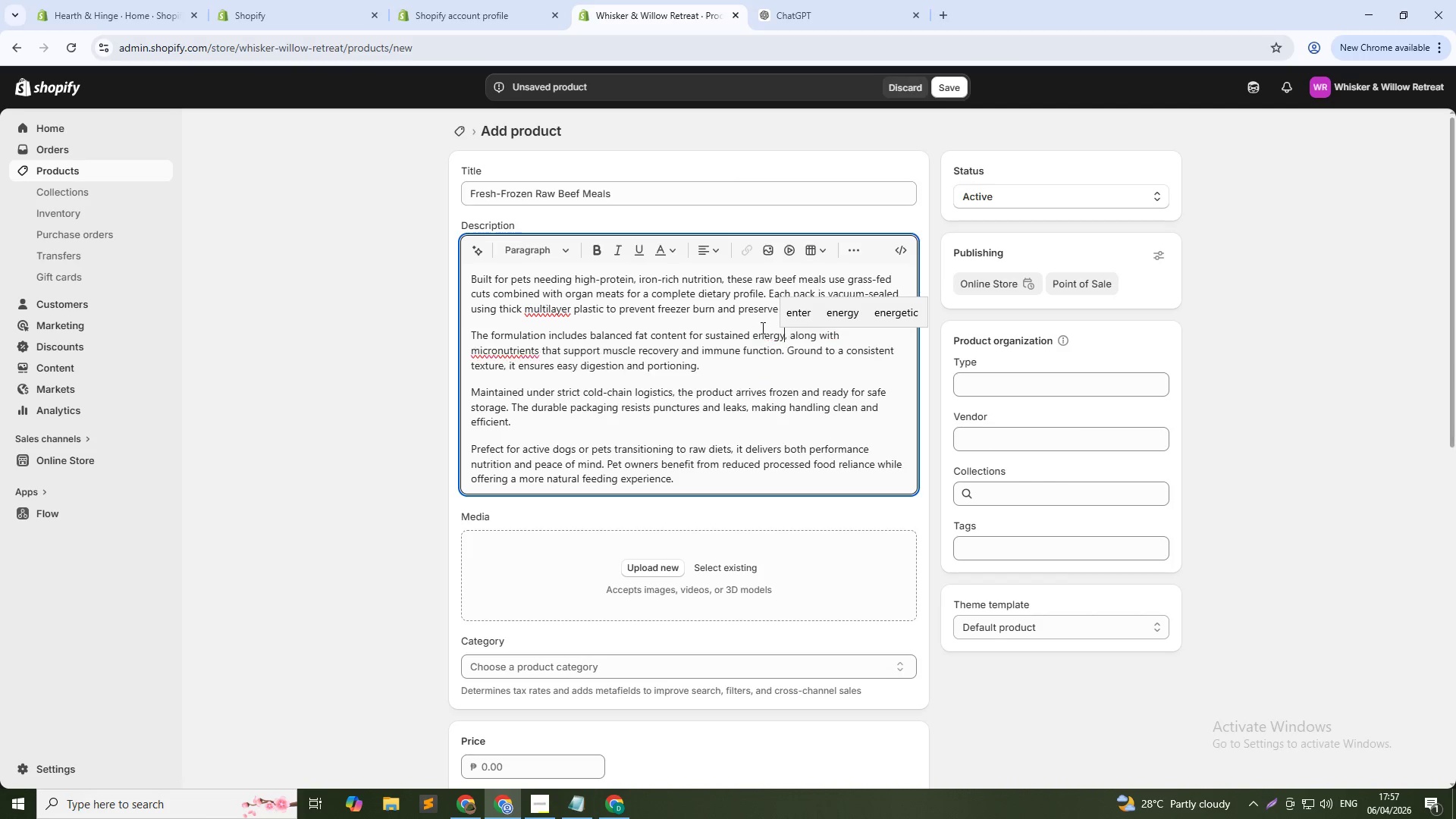 
key(Unknown)
 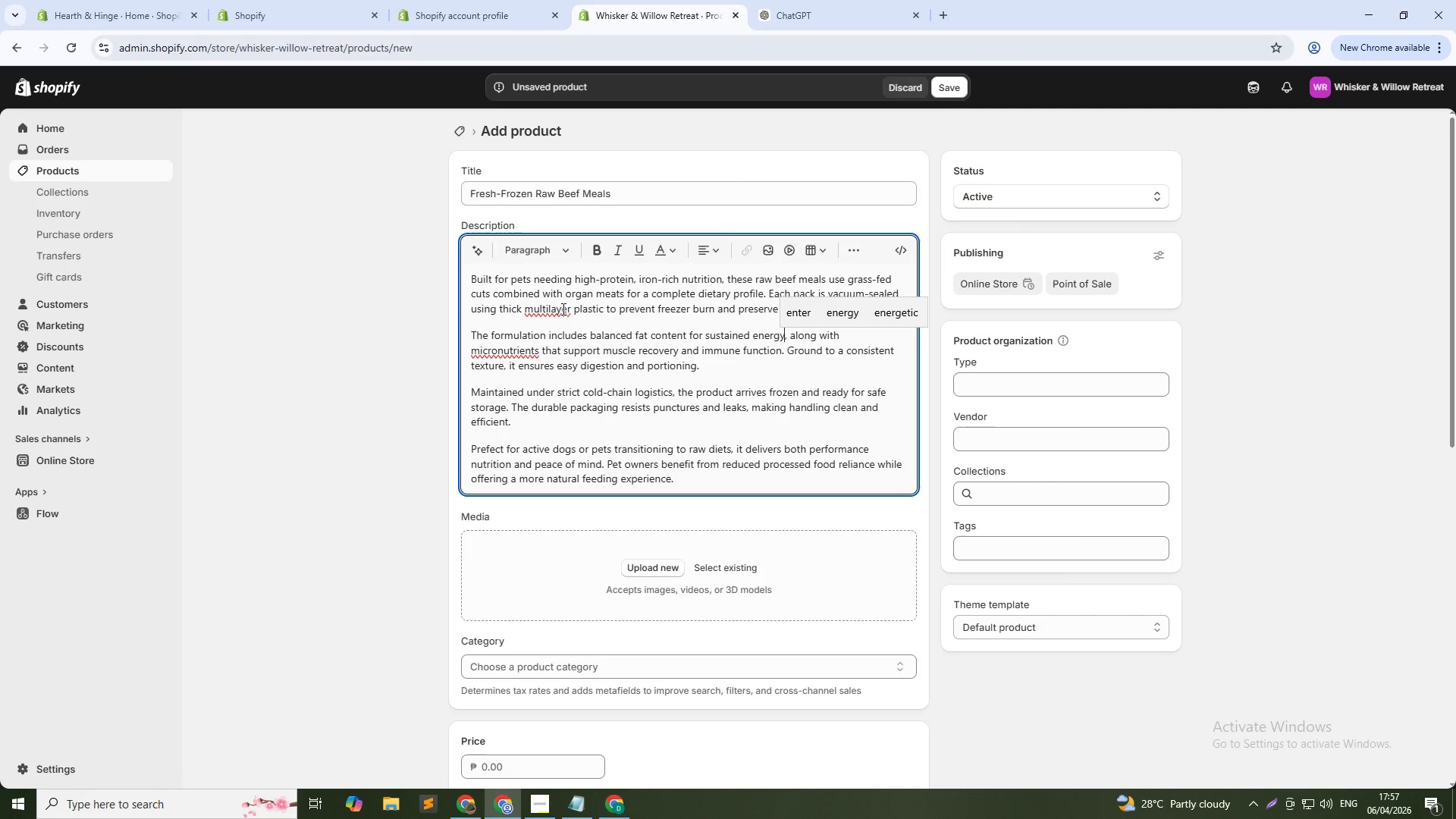 
key(Unknown)
 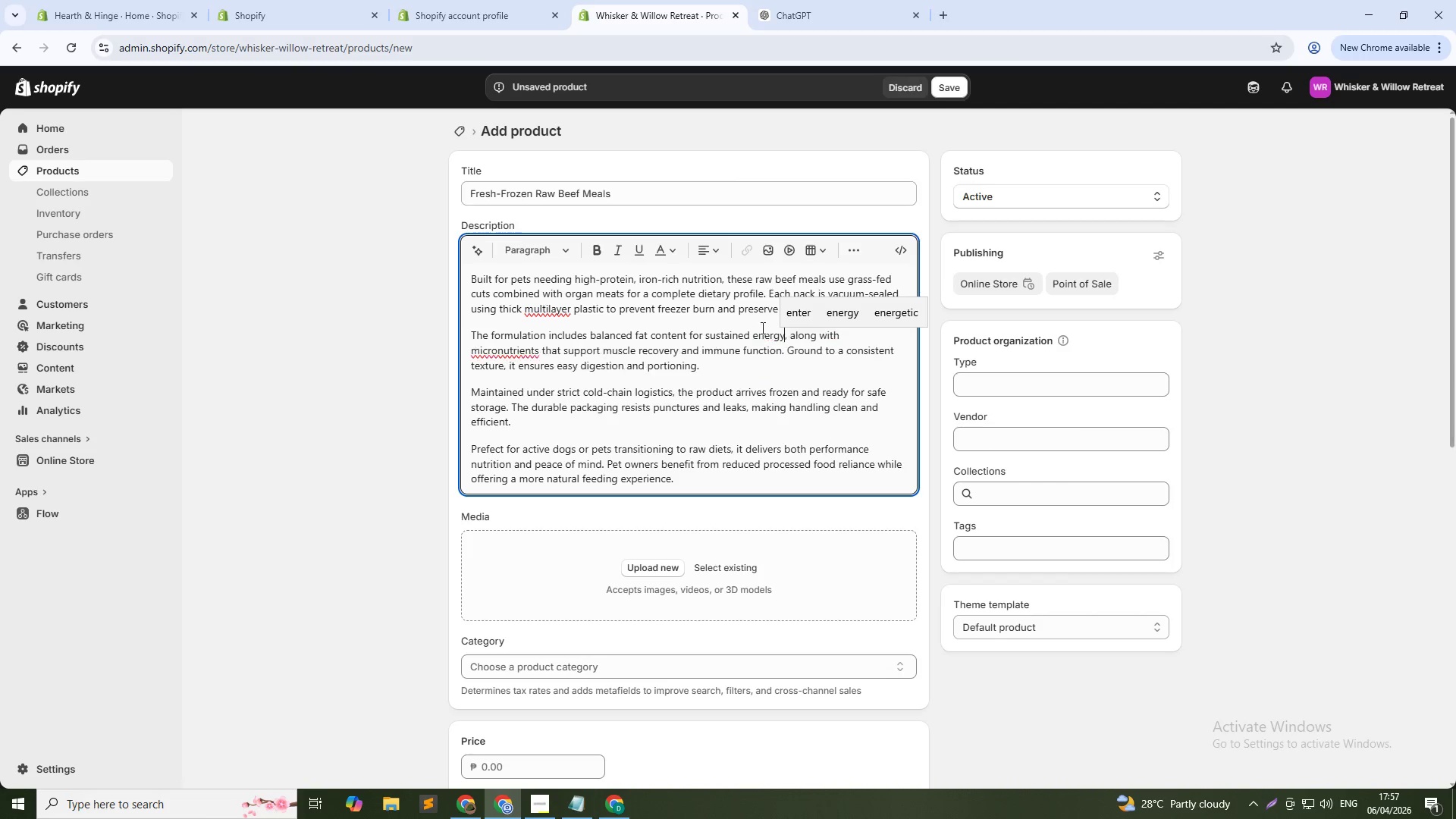 
key(Unknown)
 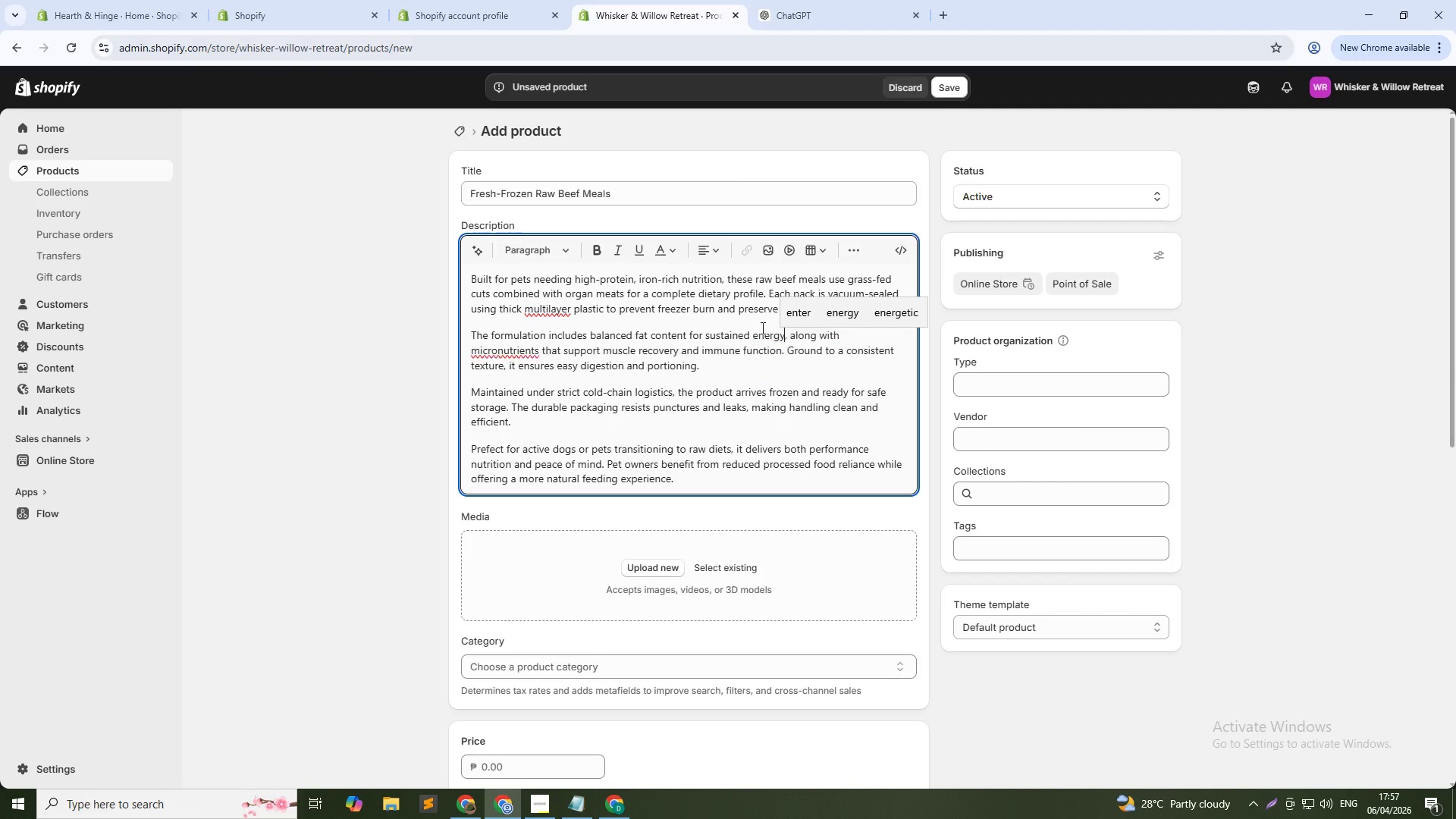 
left_click([552, 312])
 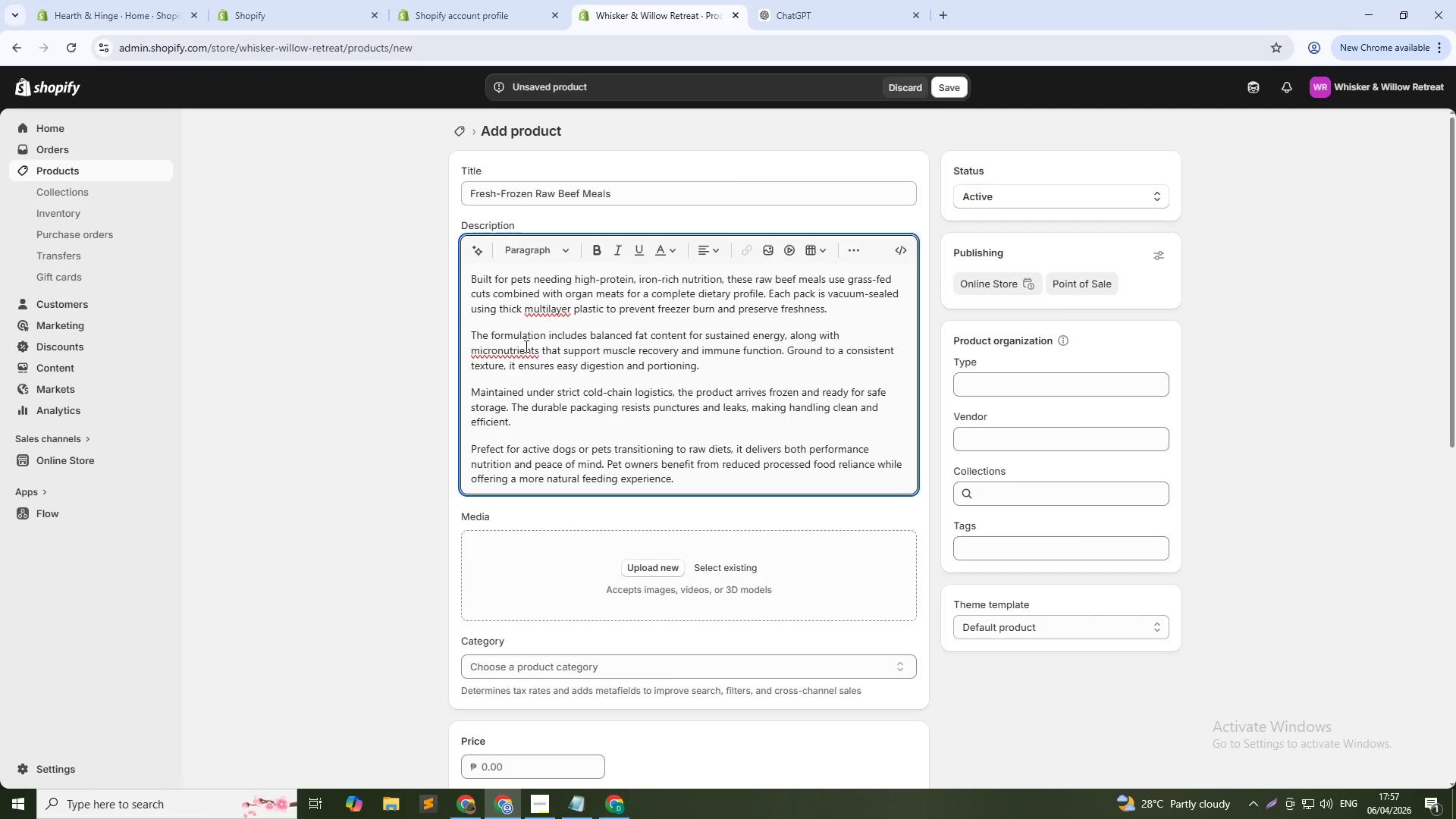 
left_click([523, 349])
 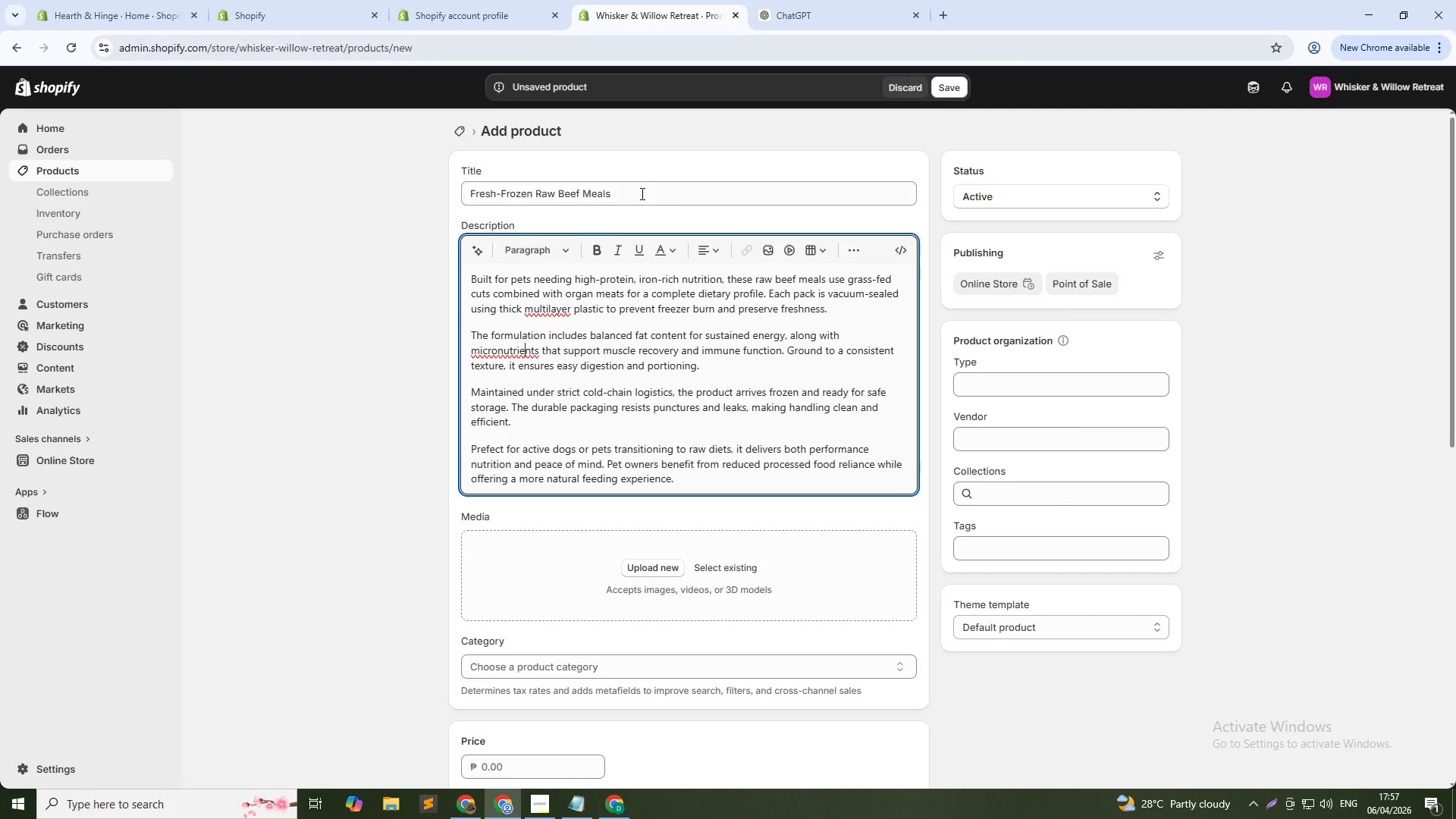 
double_click([641, 193])
 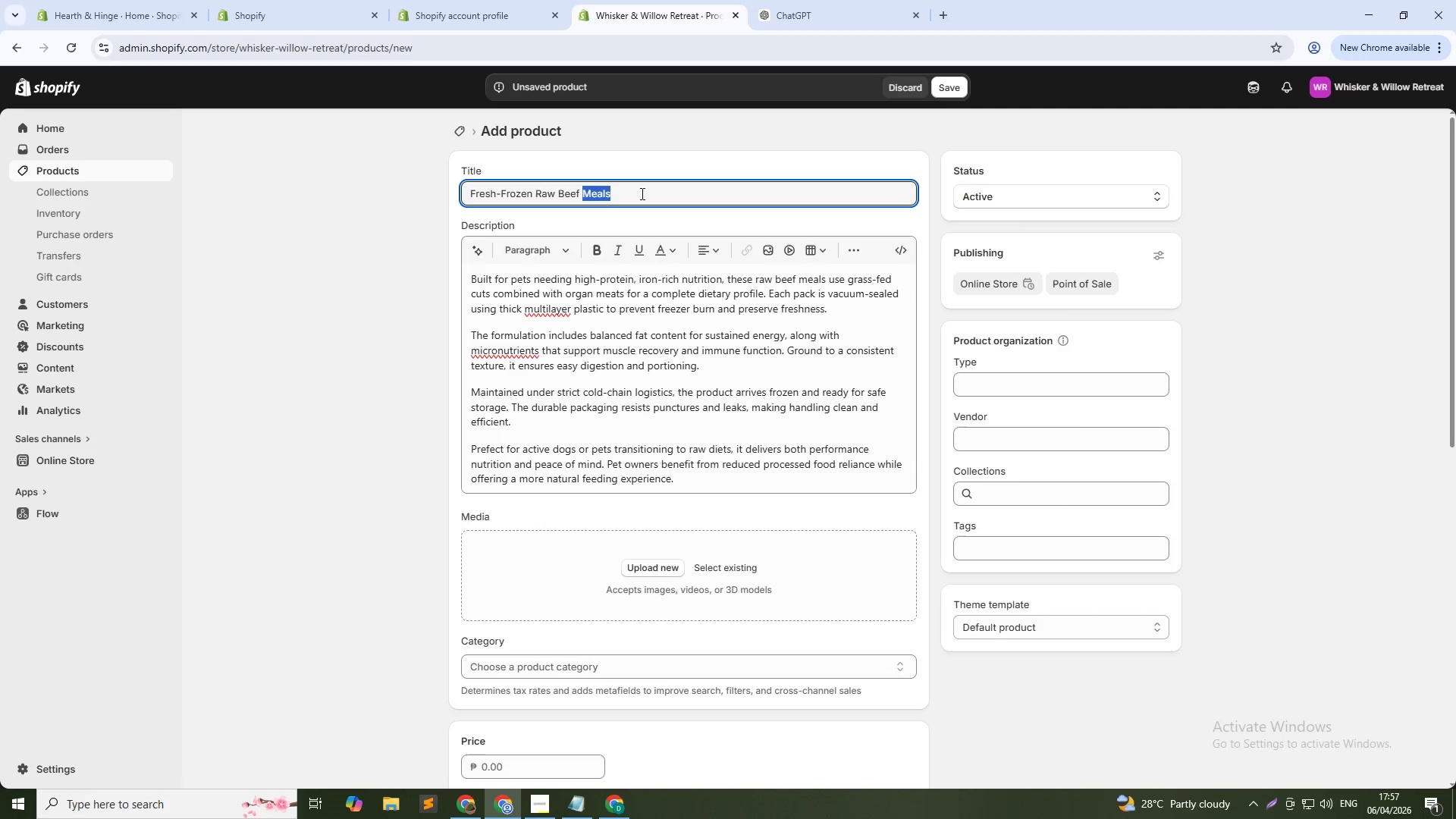 
triple_click([641, 193])
 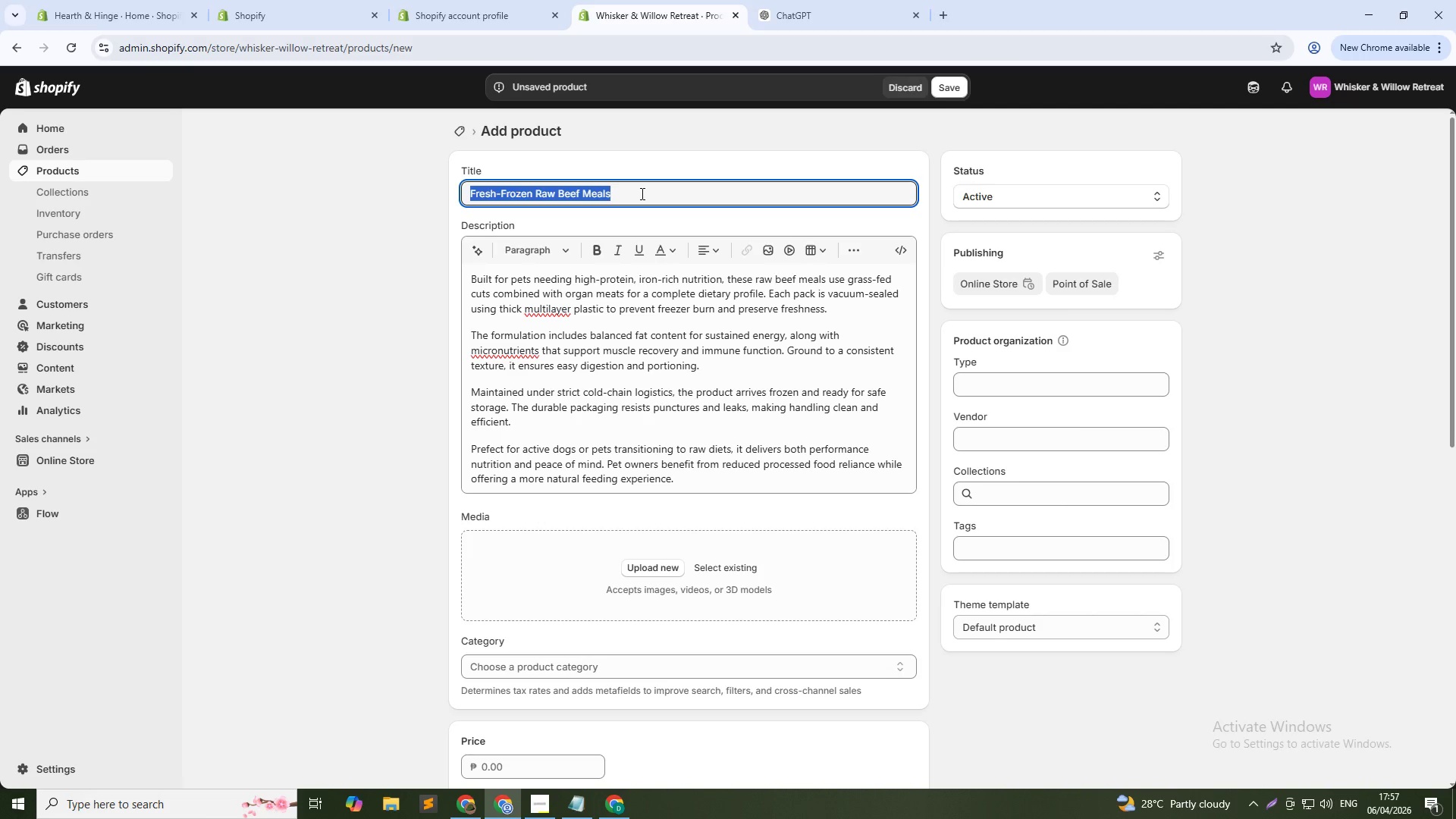 
key(Control+C)
 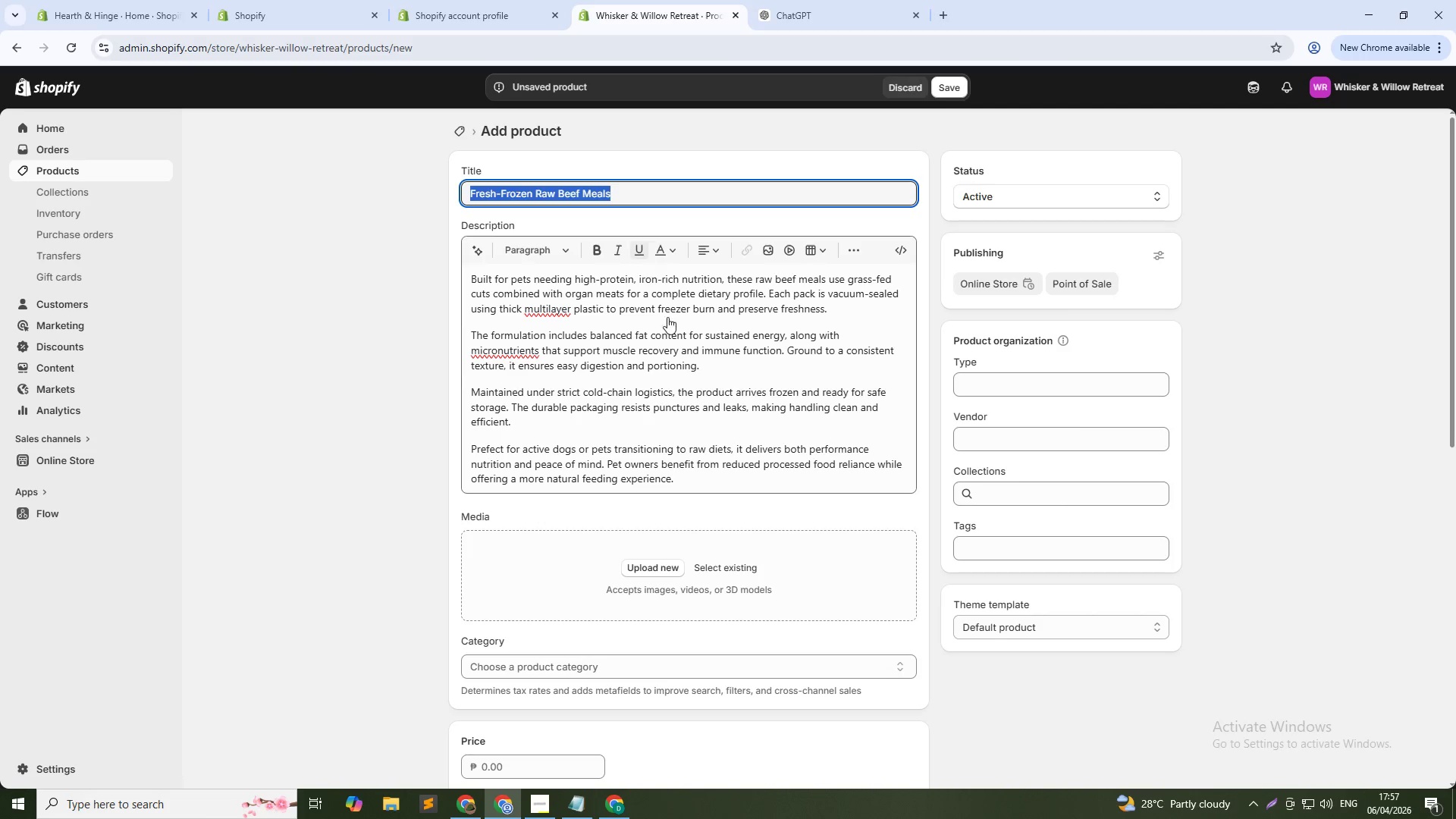 
key(Control+C)
 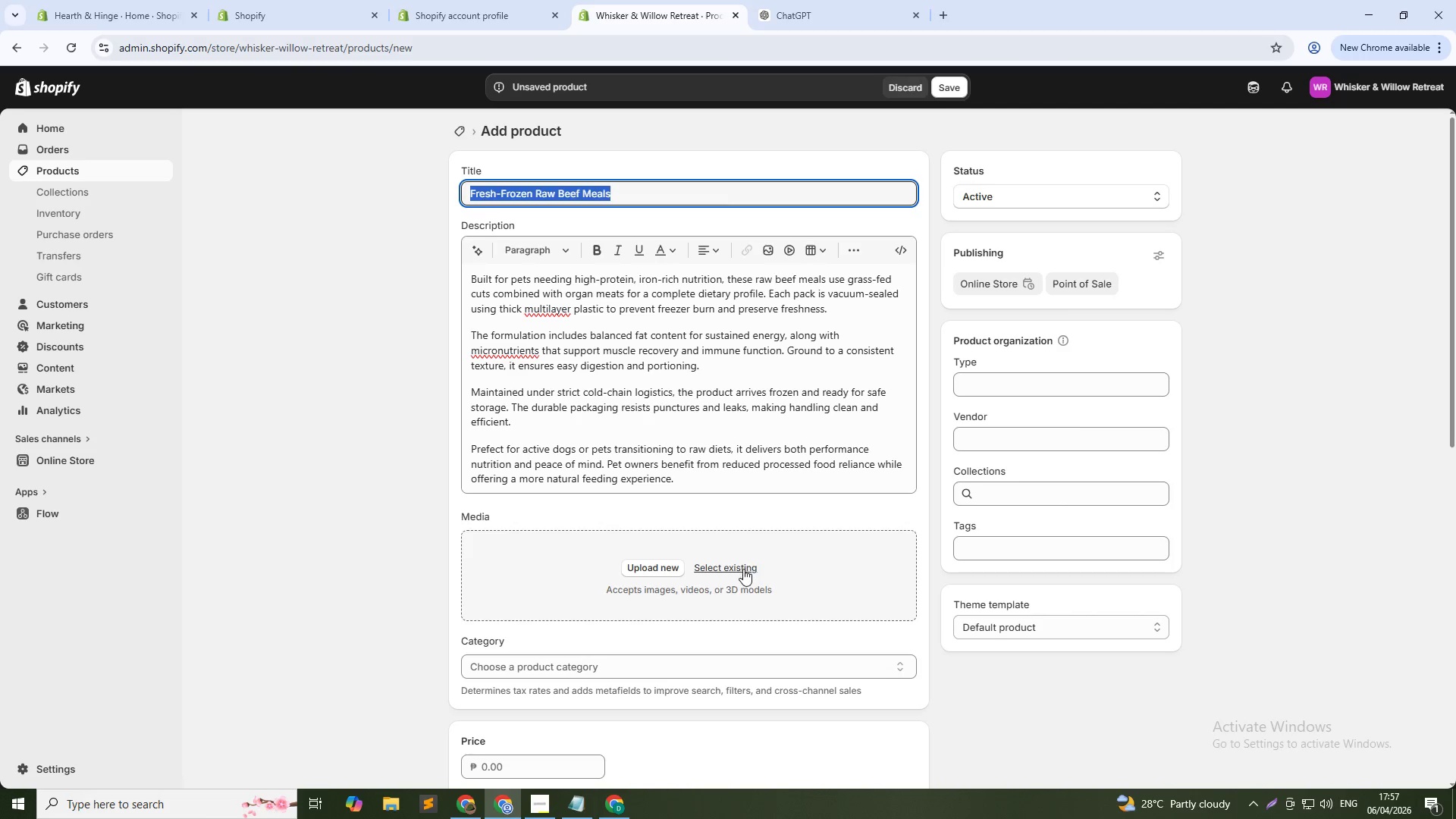 
left_click([743, 569])
 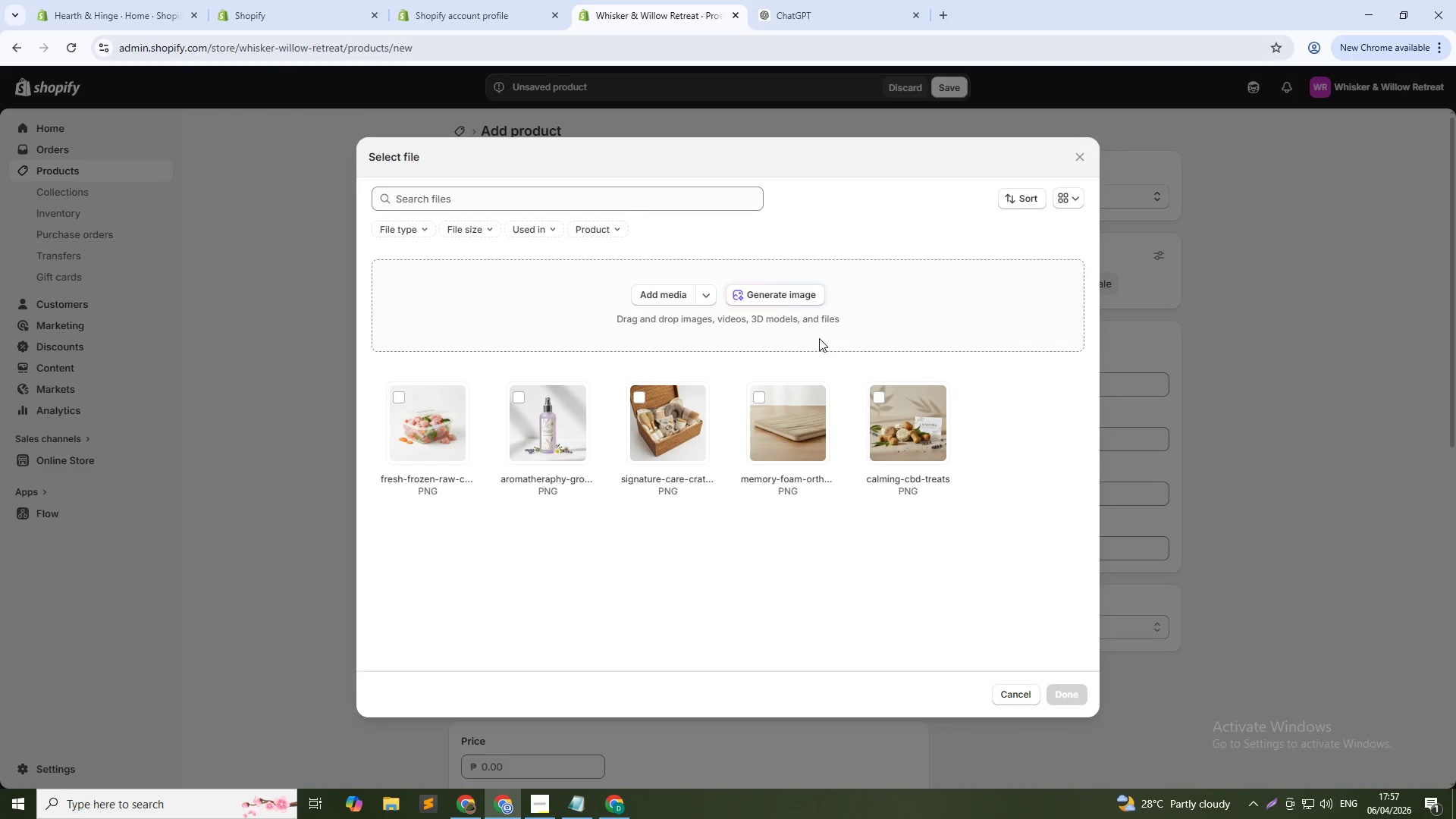 
left_click([802, 295])
 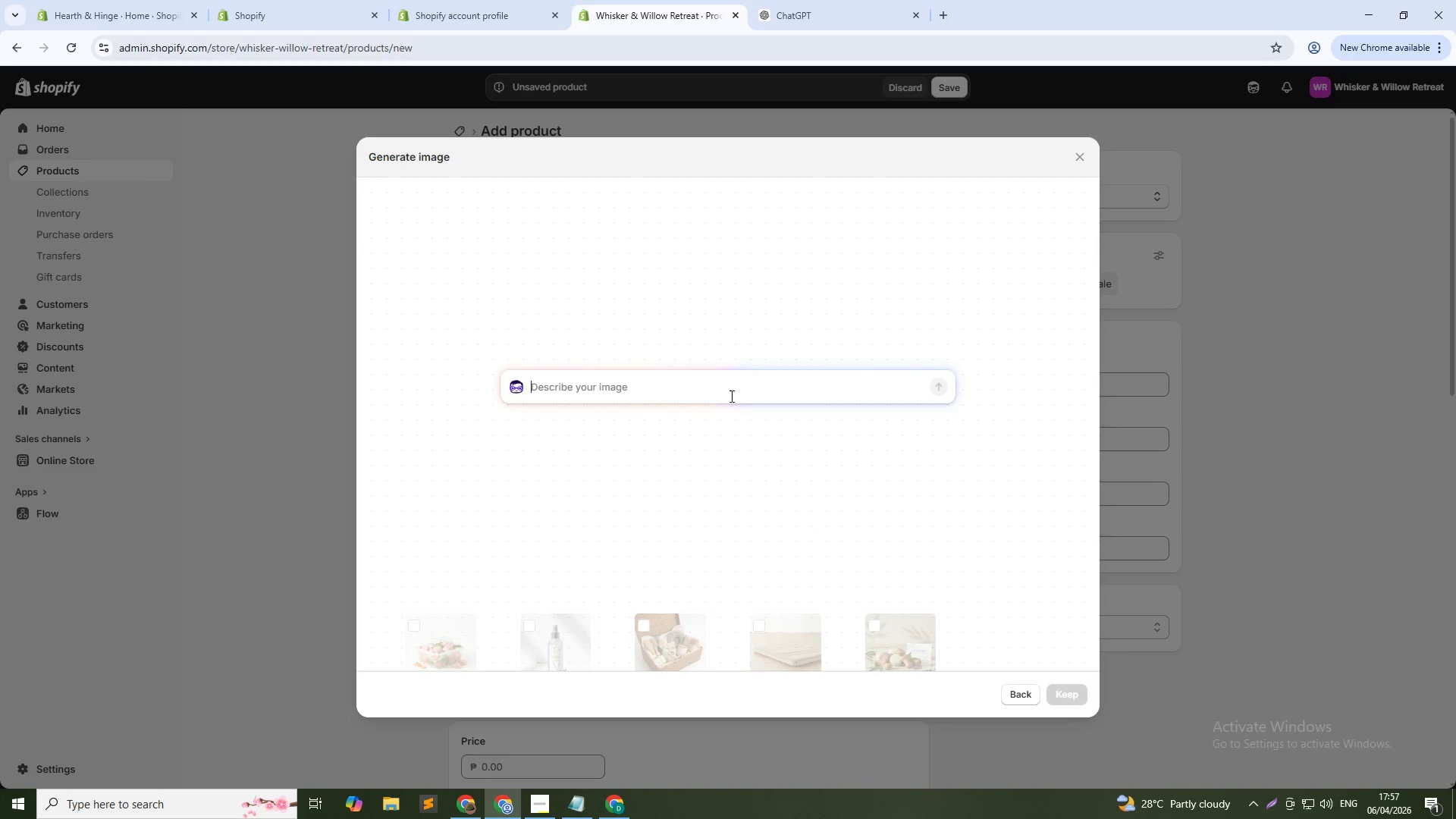 
left_click([730, 396])
 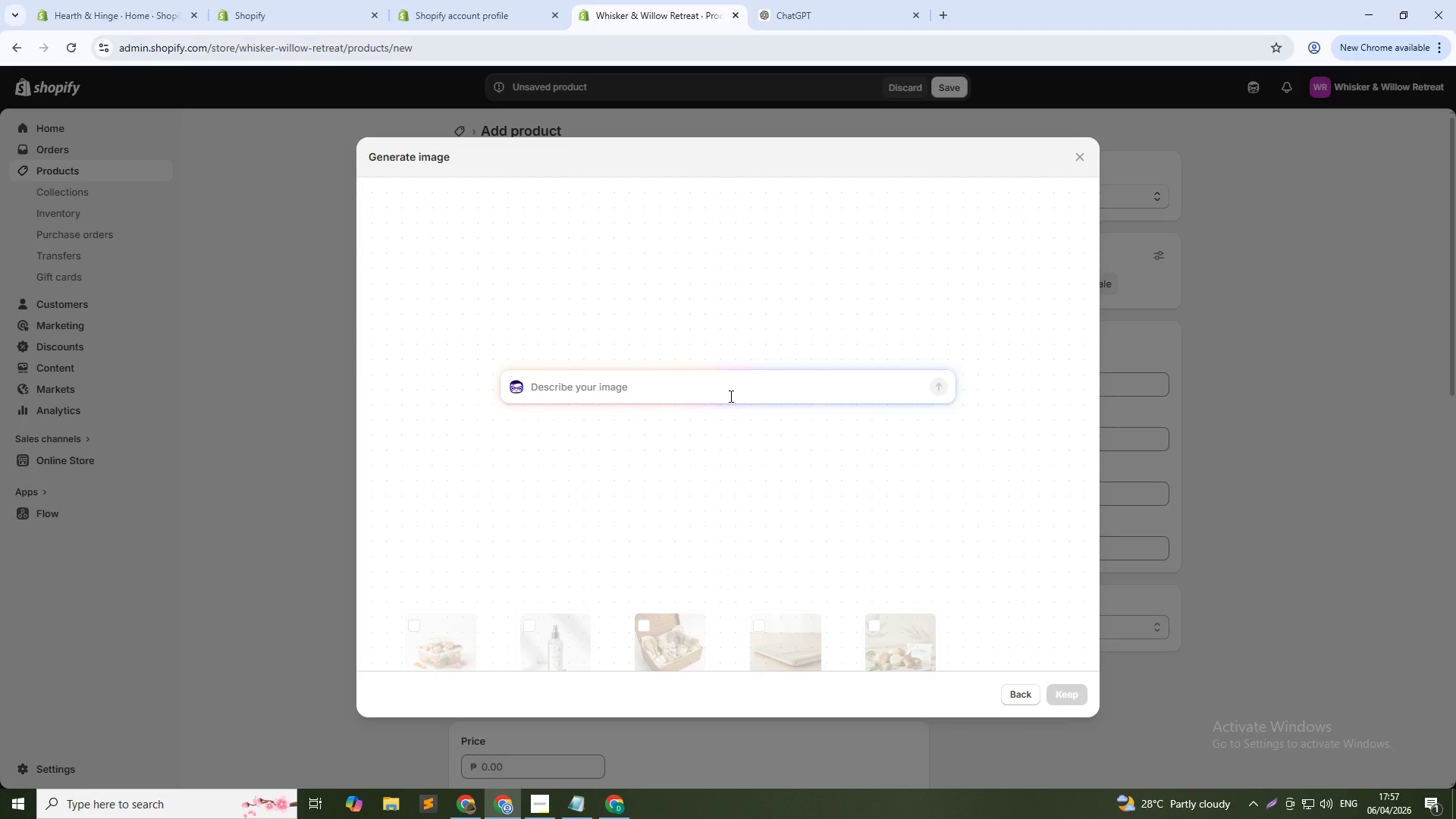 
key(Control+V)
 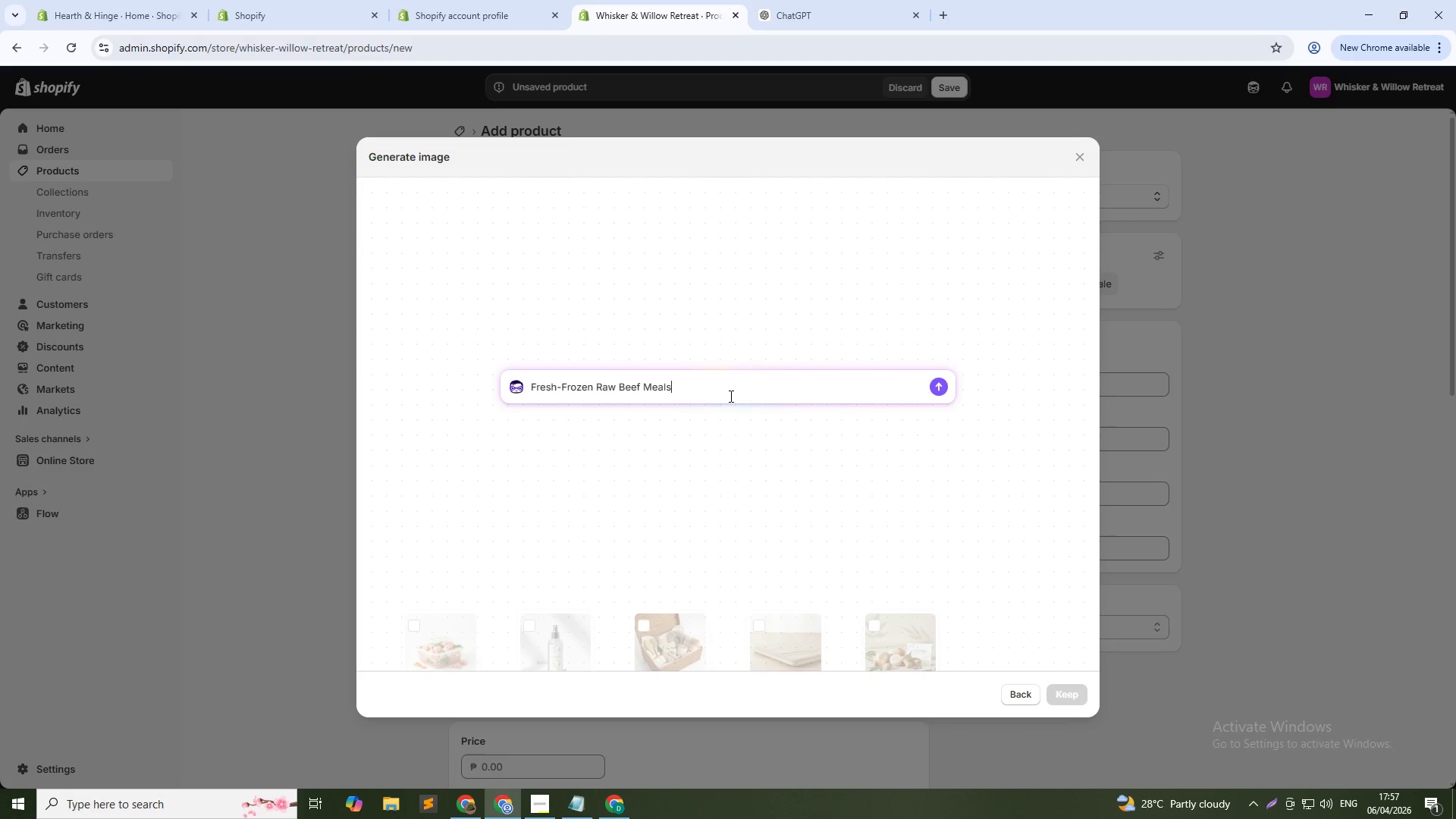 
key(NumpadEnter)
 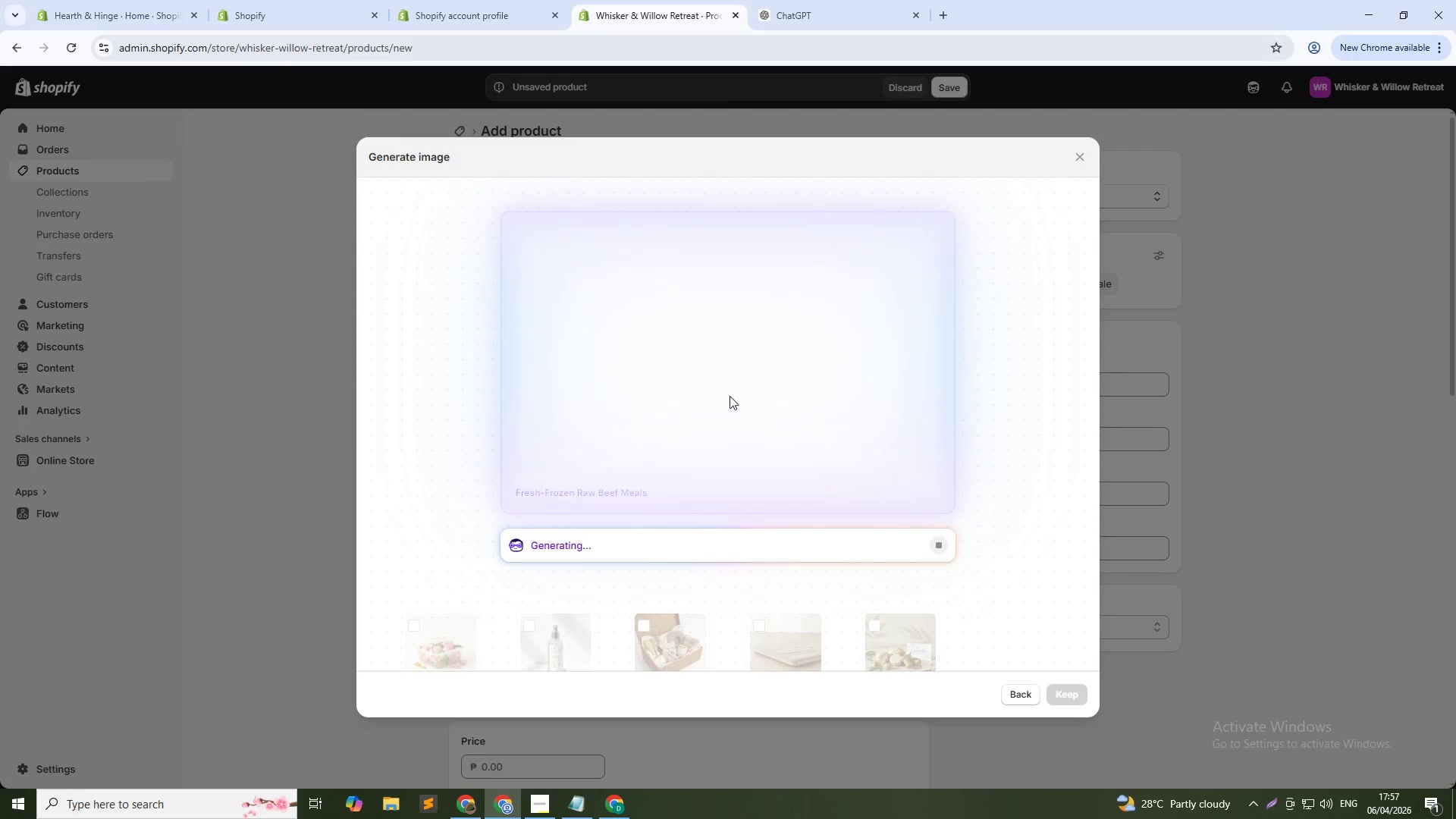 
key(Alt+AltLeft)
 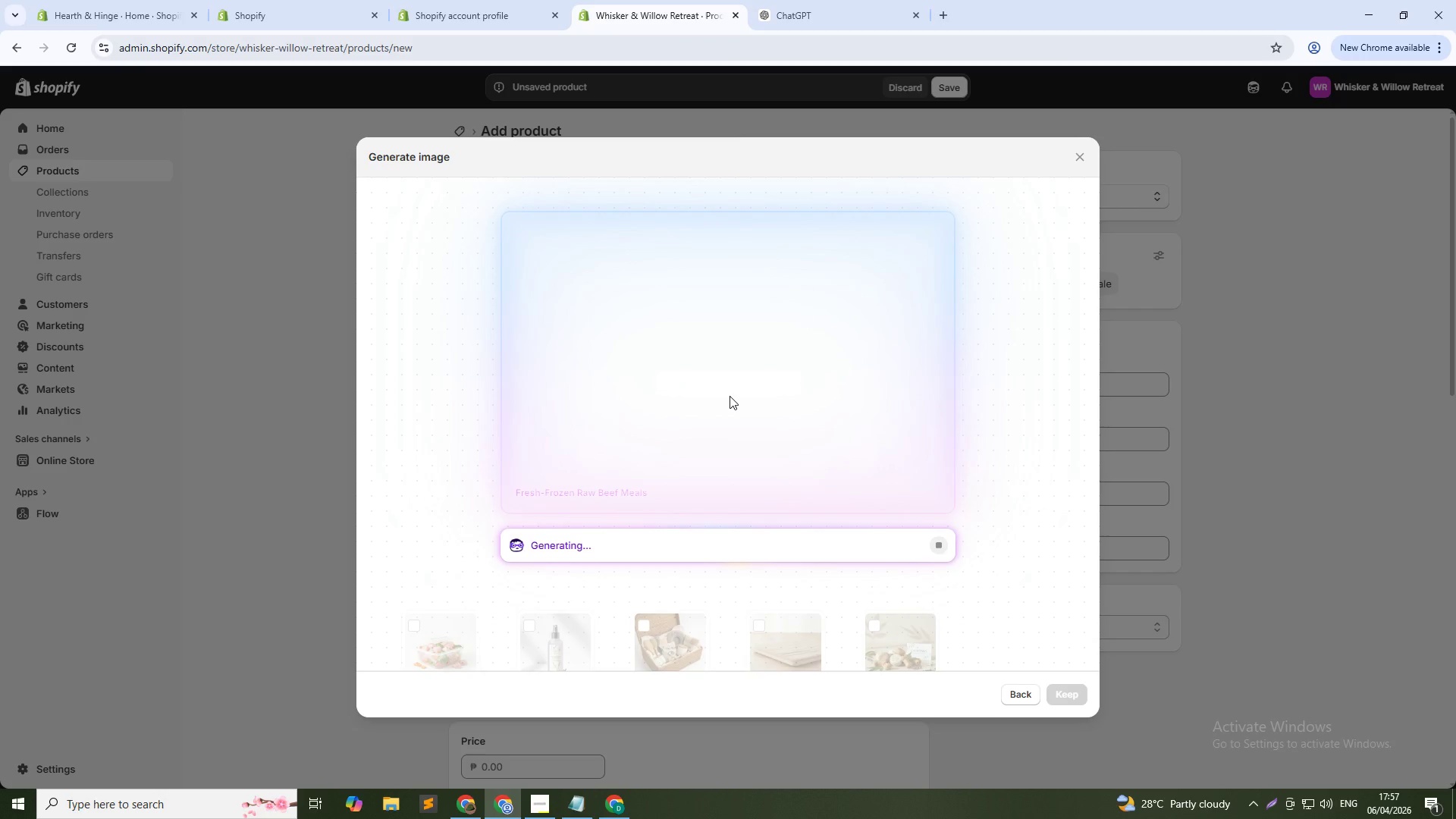 
key(Alt+Tab)